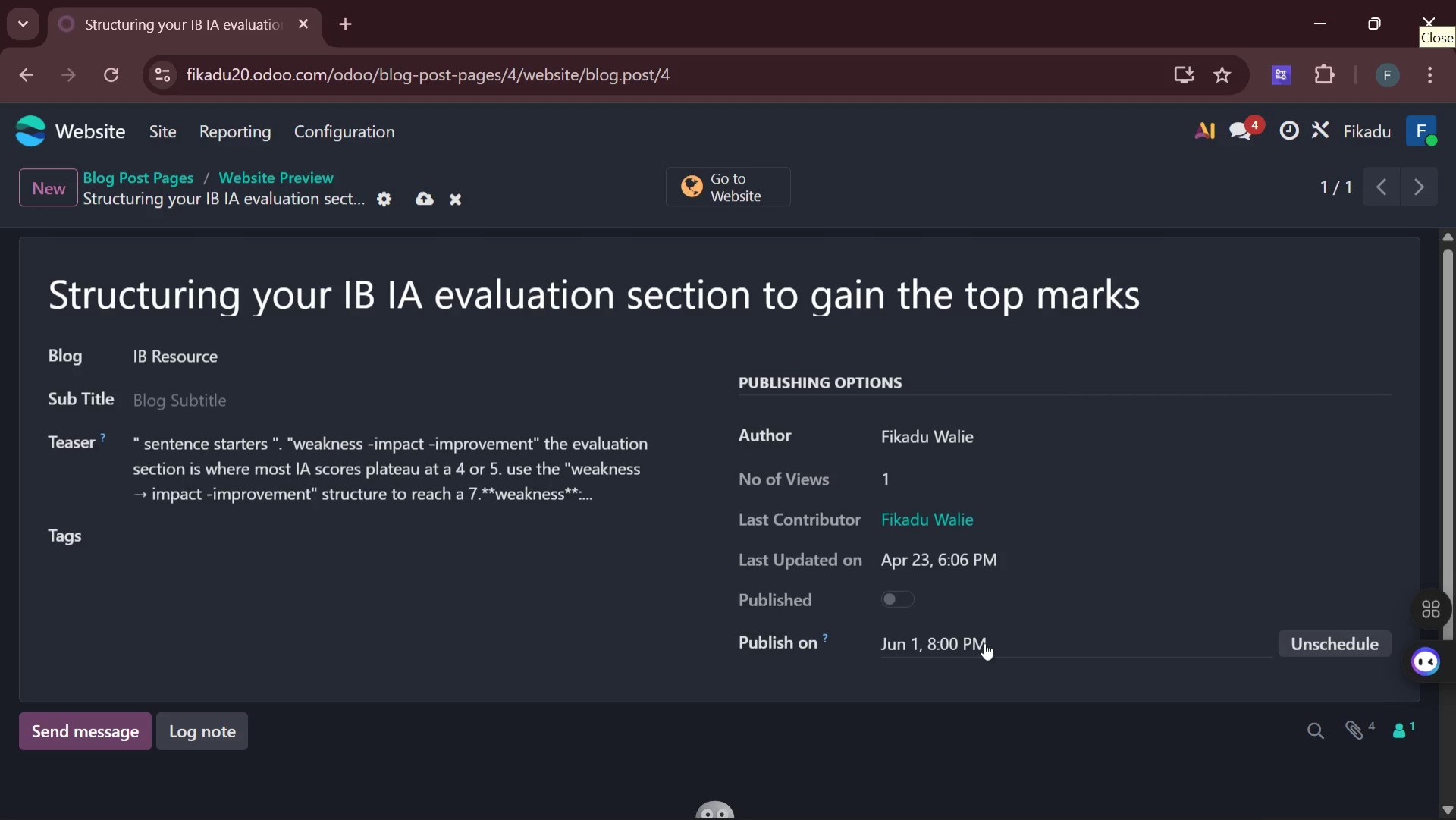 
left_click([984, 642])
 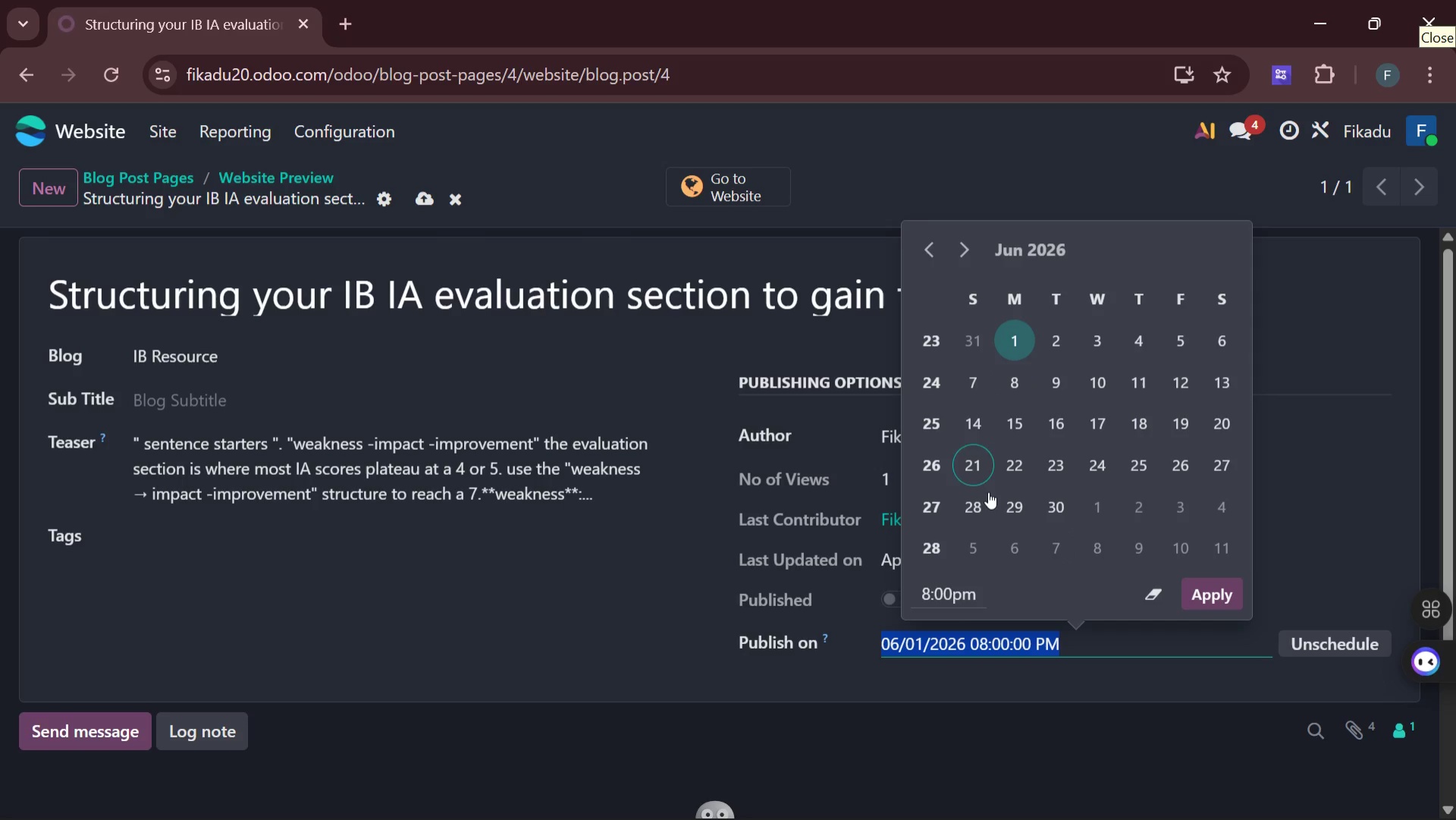 
wait(7.78)
 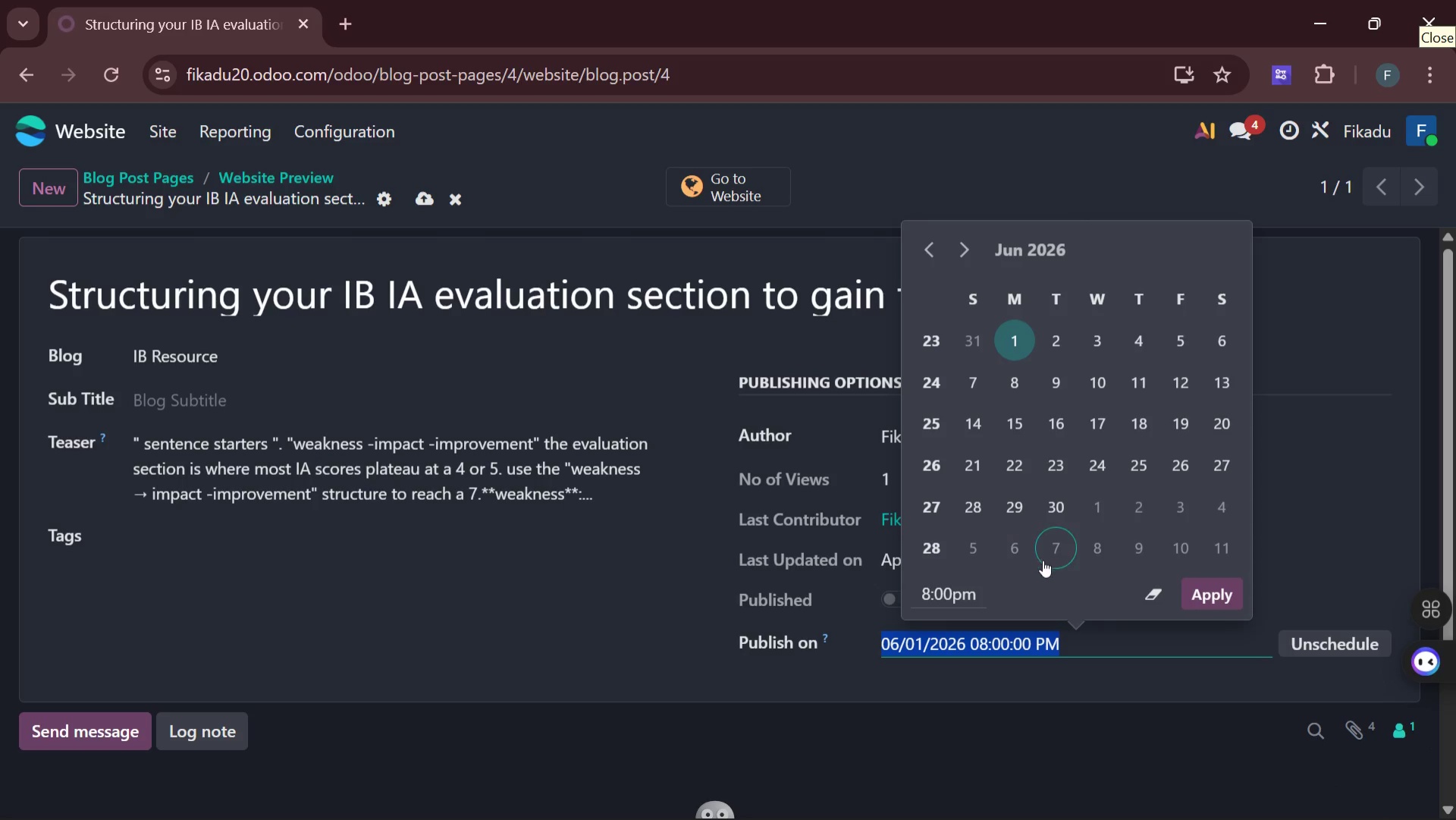 
left_click([934, 246])
 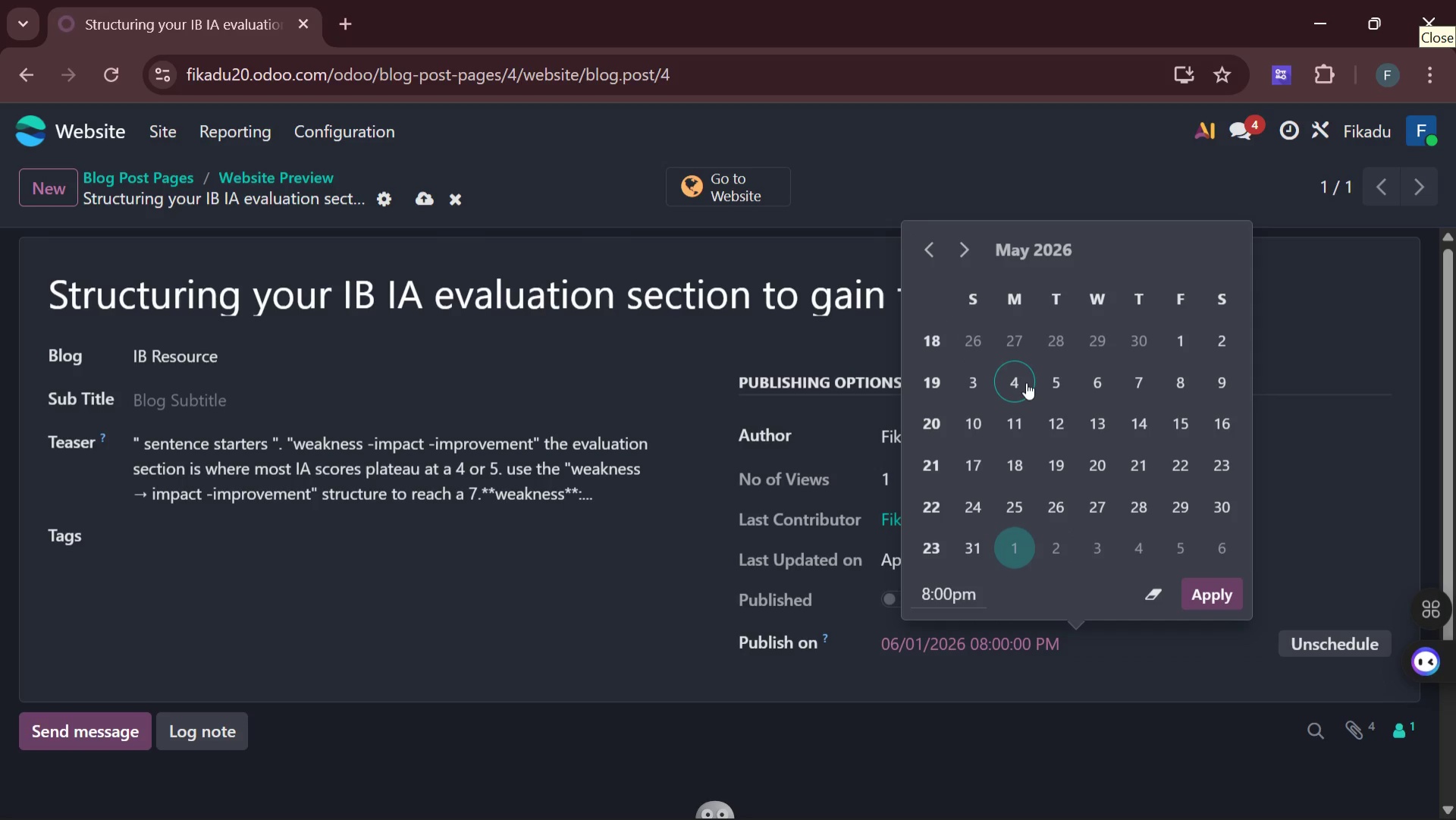 
left_click([1026, 382])
 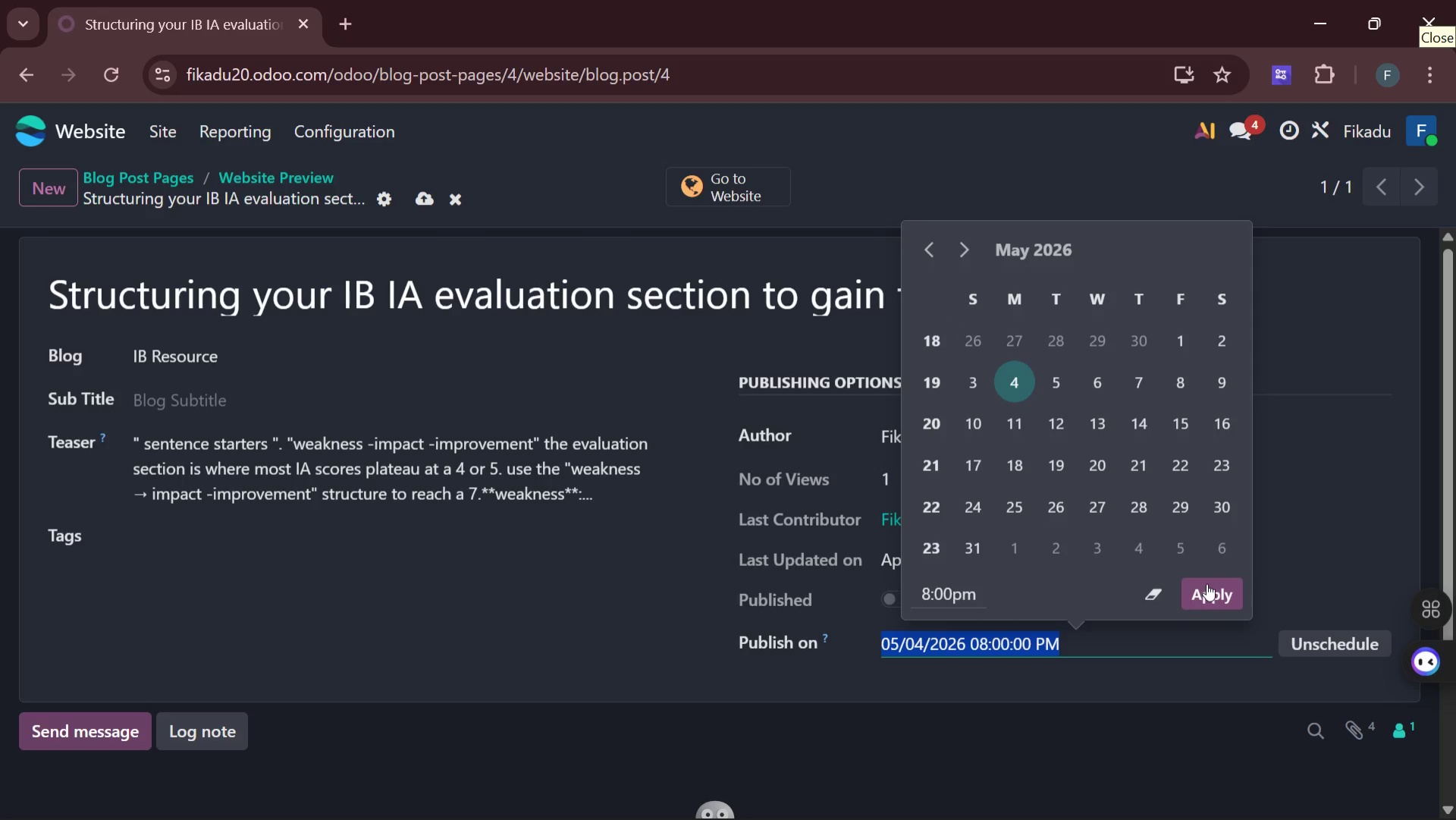 
left_click([1207, 583])
 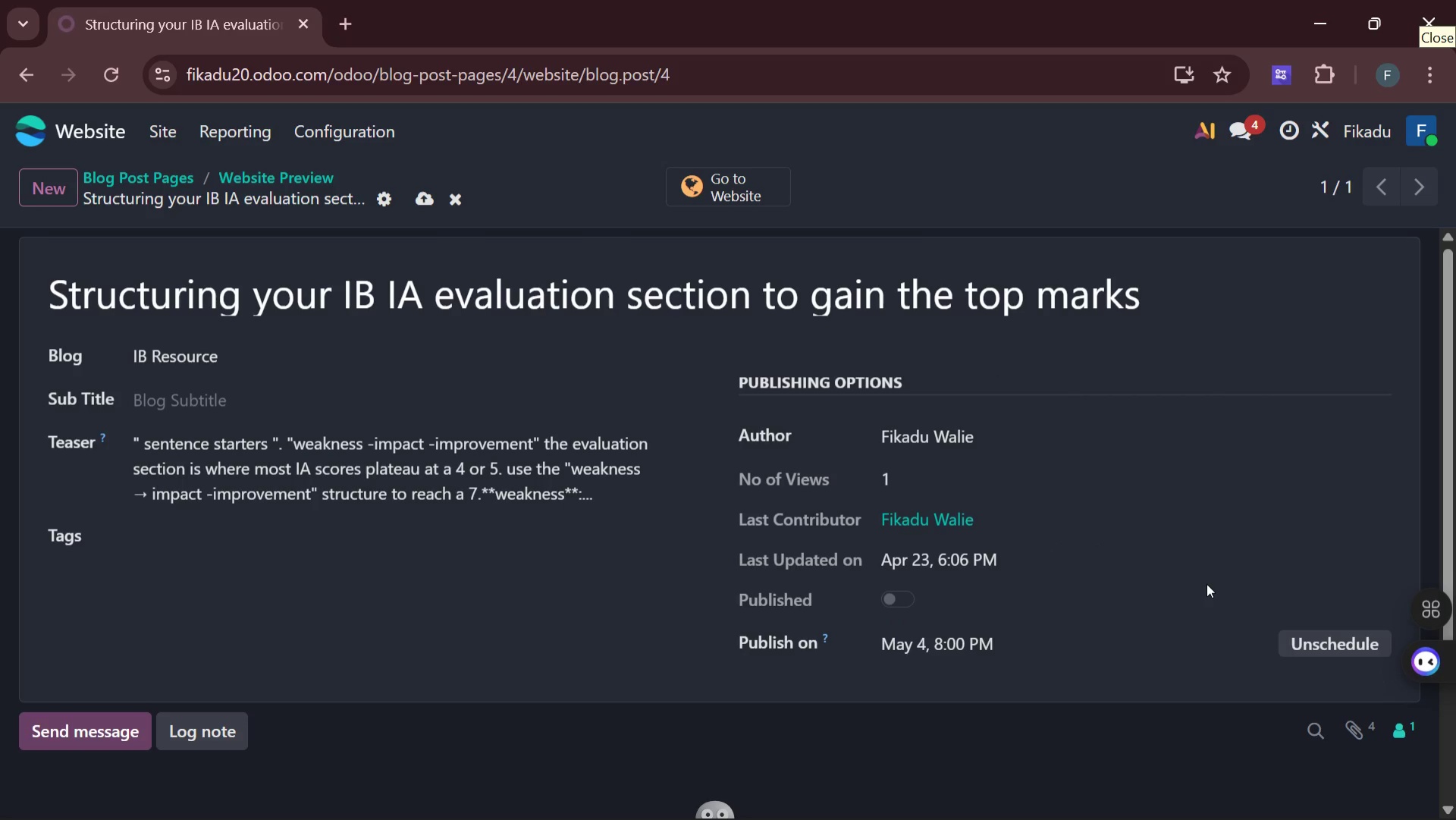 
wait(13.81)
 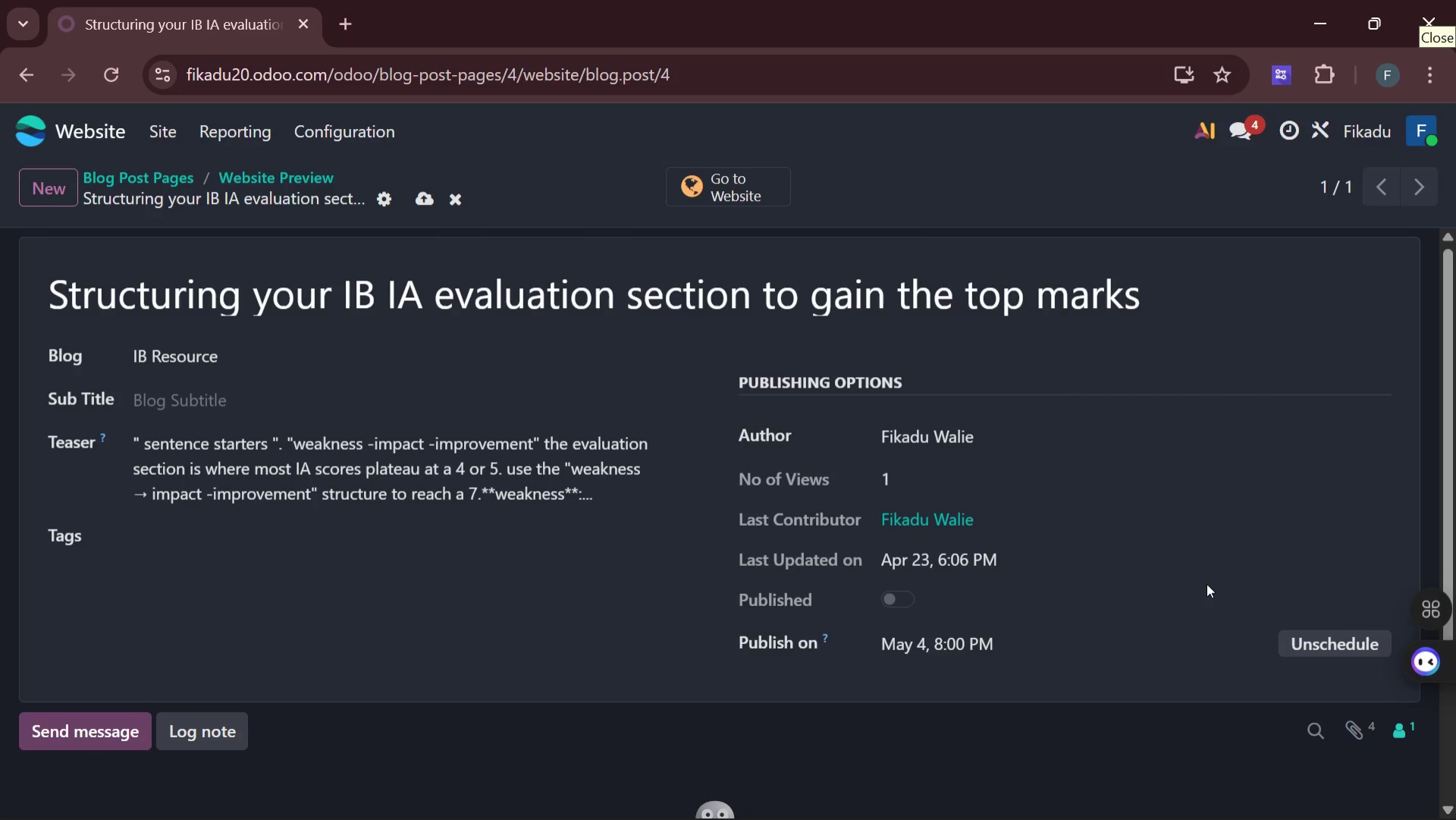 
left_click([78, 745])
 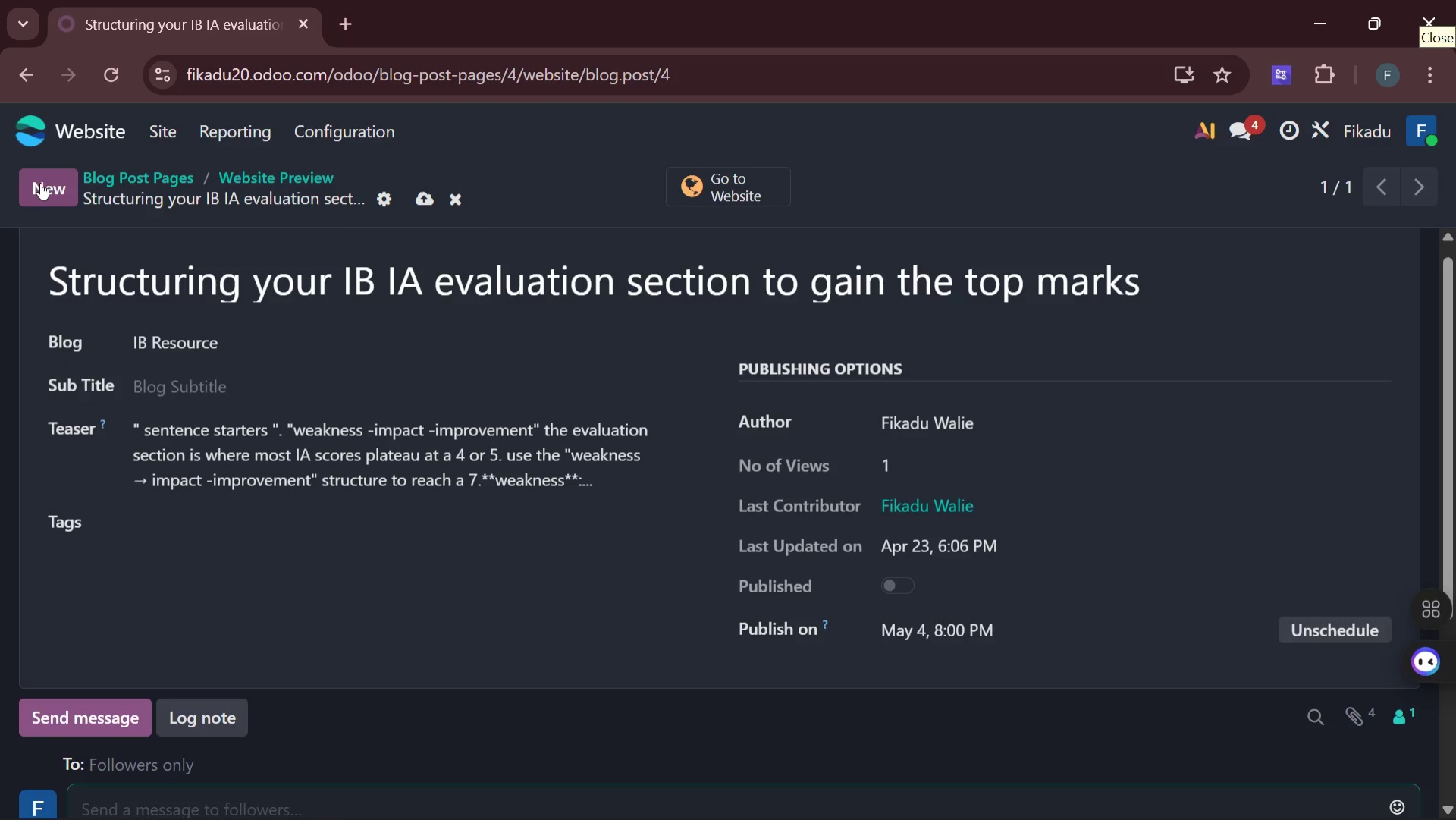 
left_click([40, 183])
 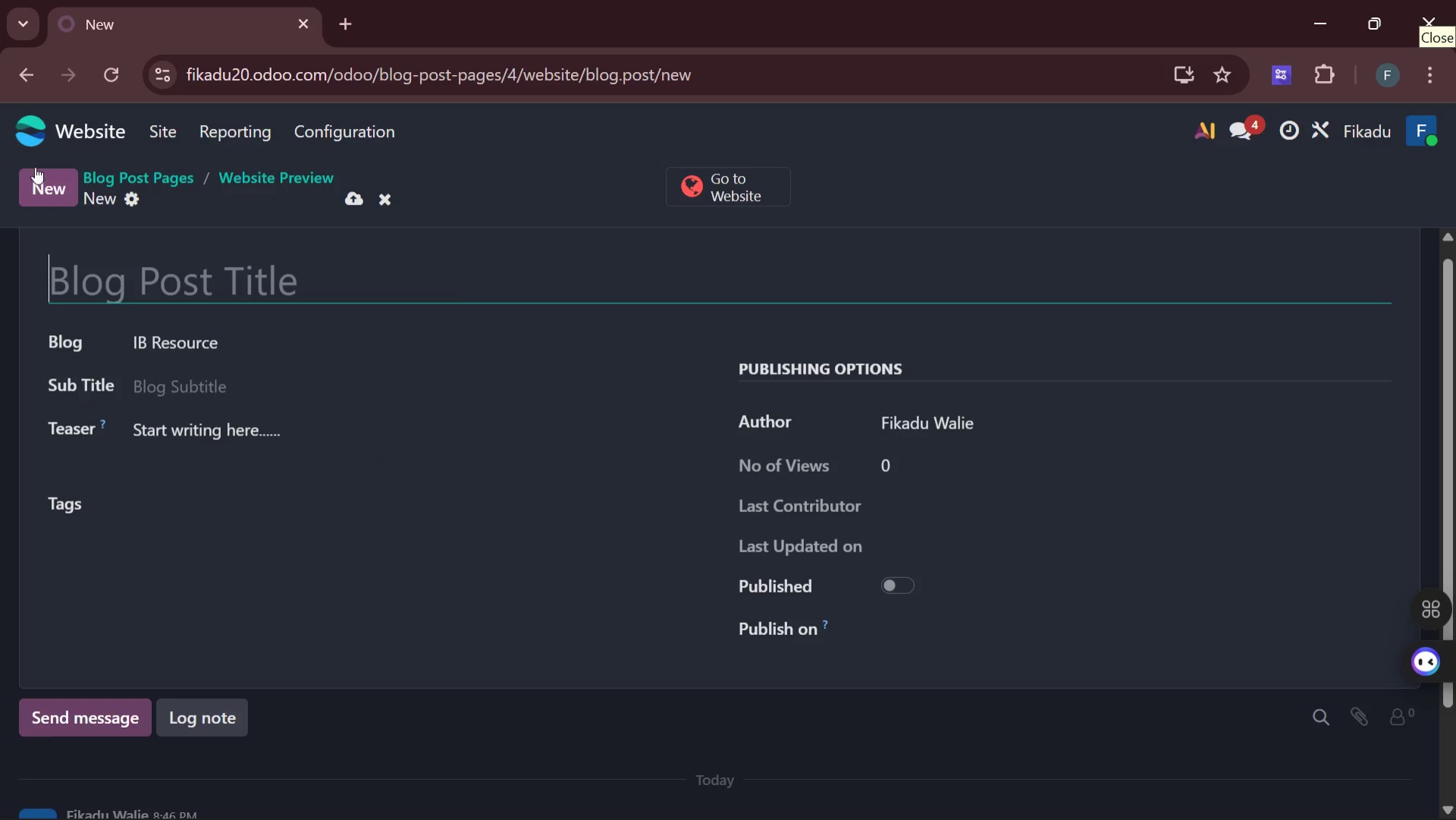 
wait(7.09)
 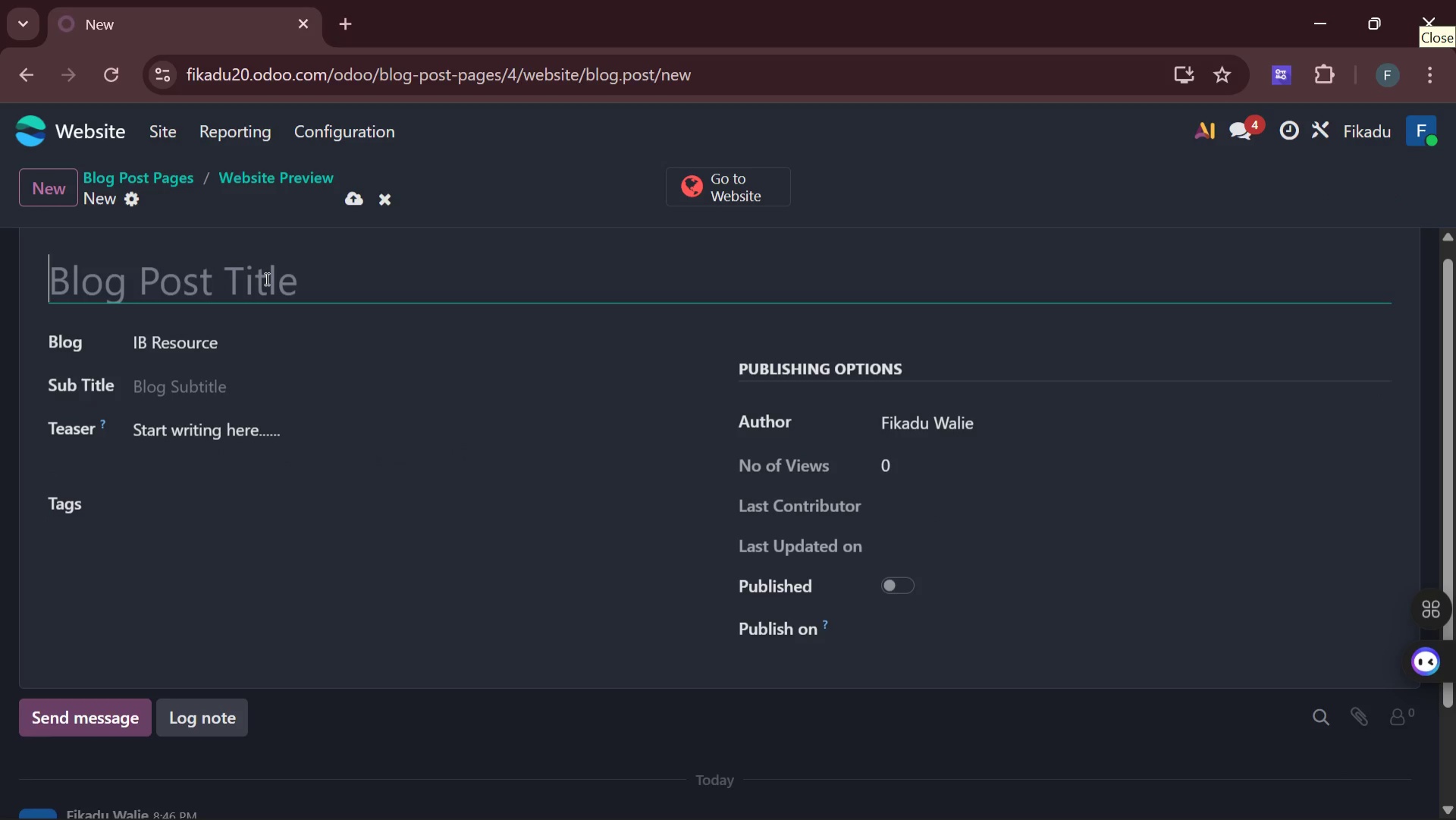 
left_click([165, 134])
 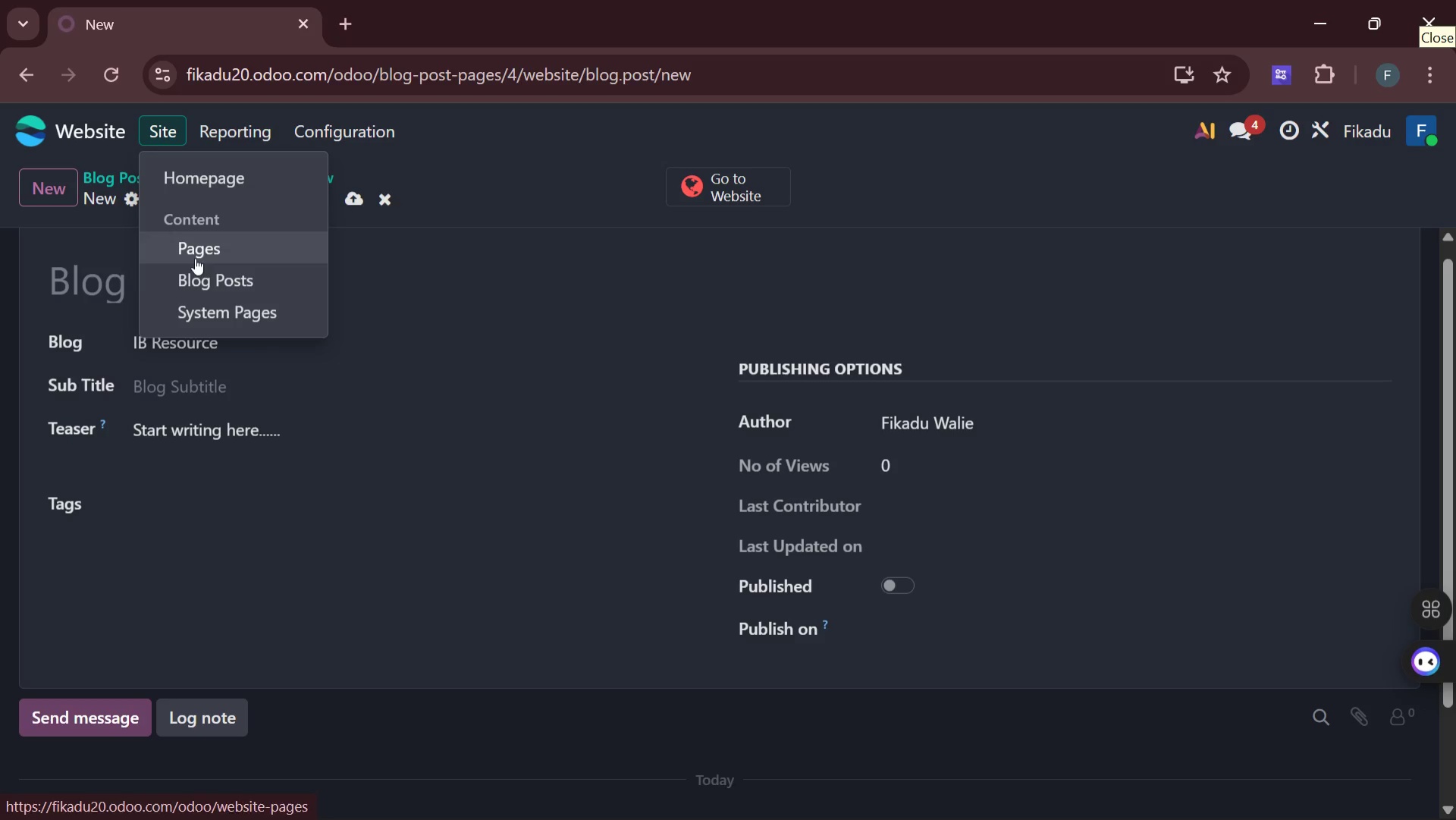 
left_click([212, 282])
 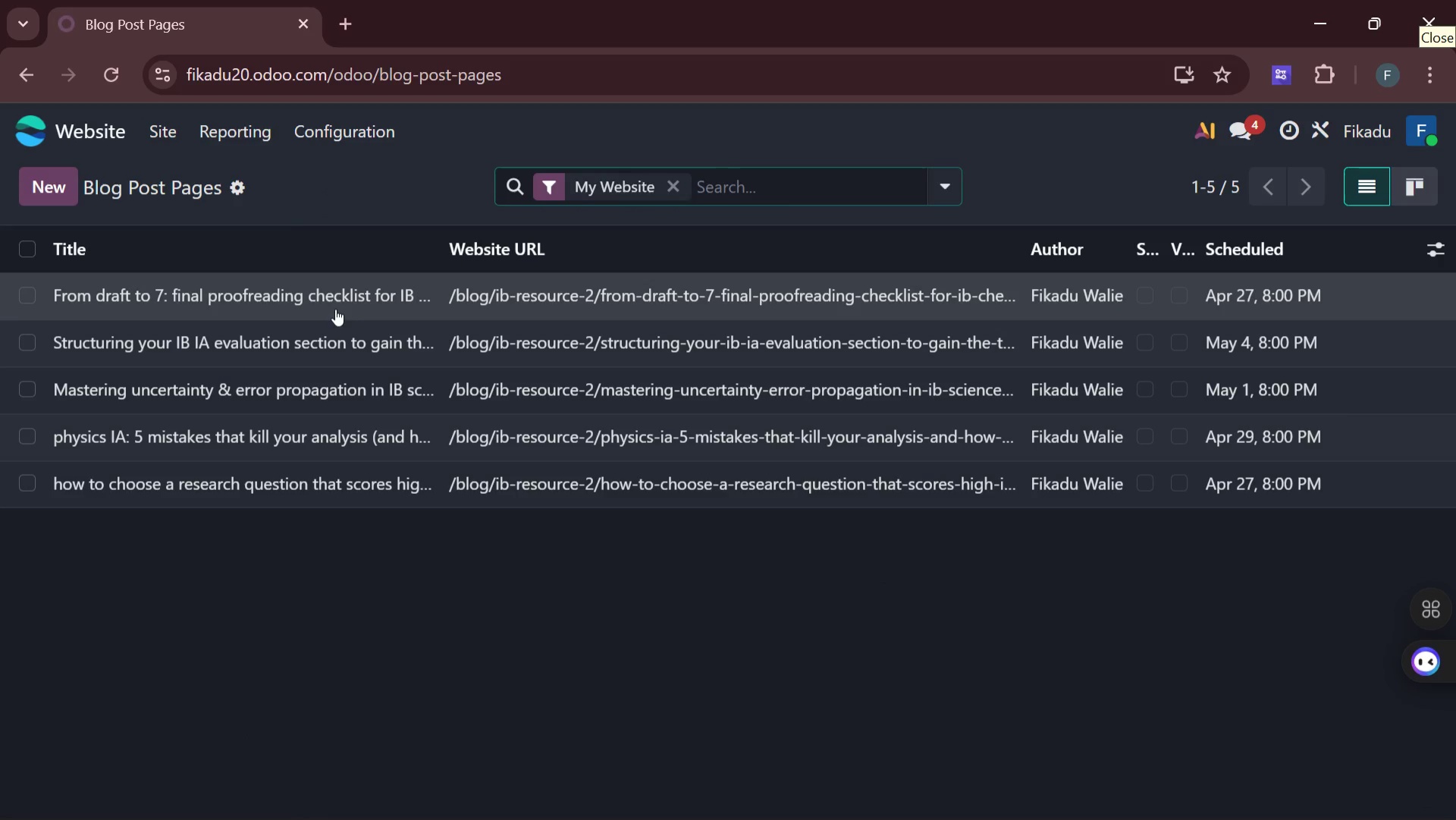 
left_click([319, 301])
 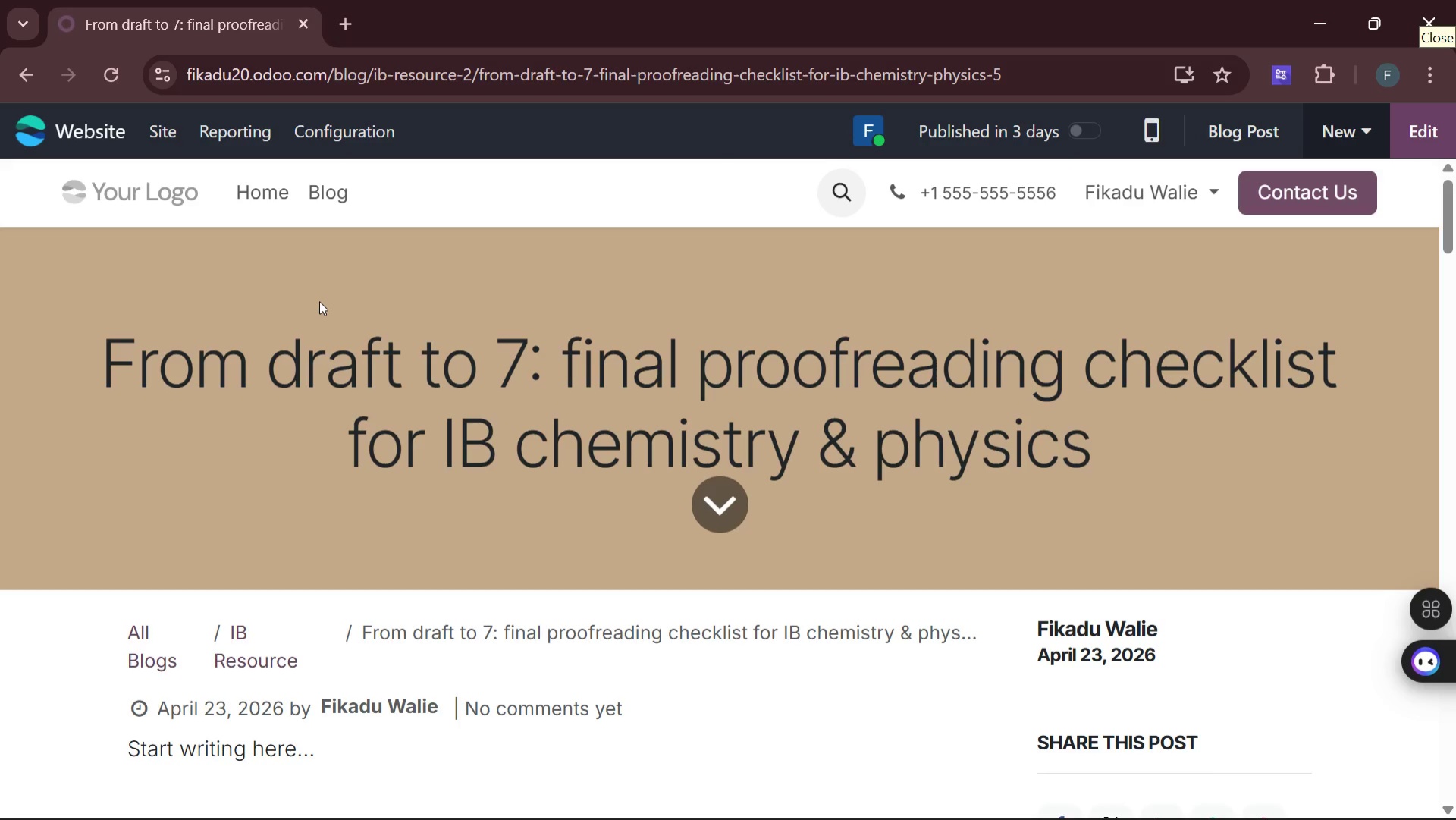 
wait(13.11)
 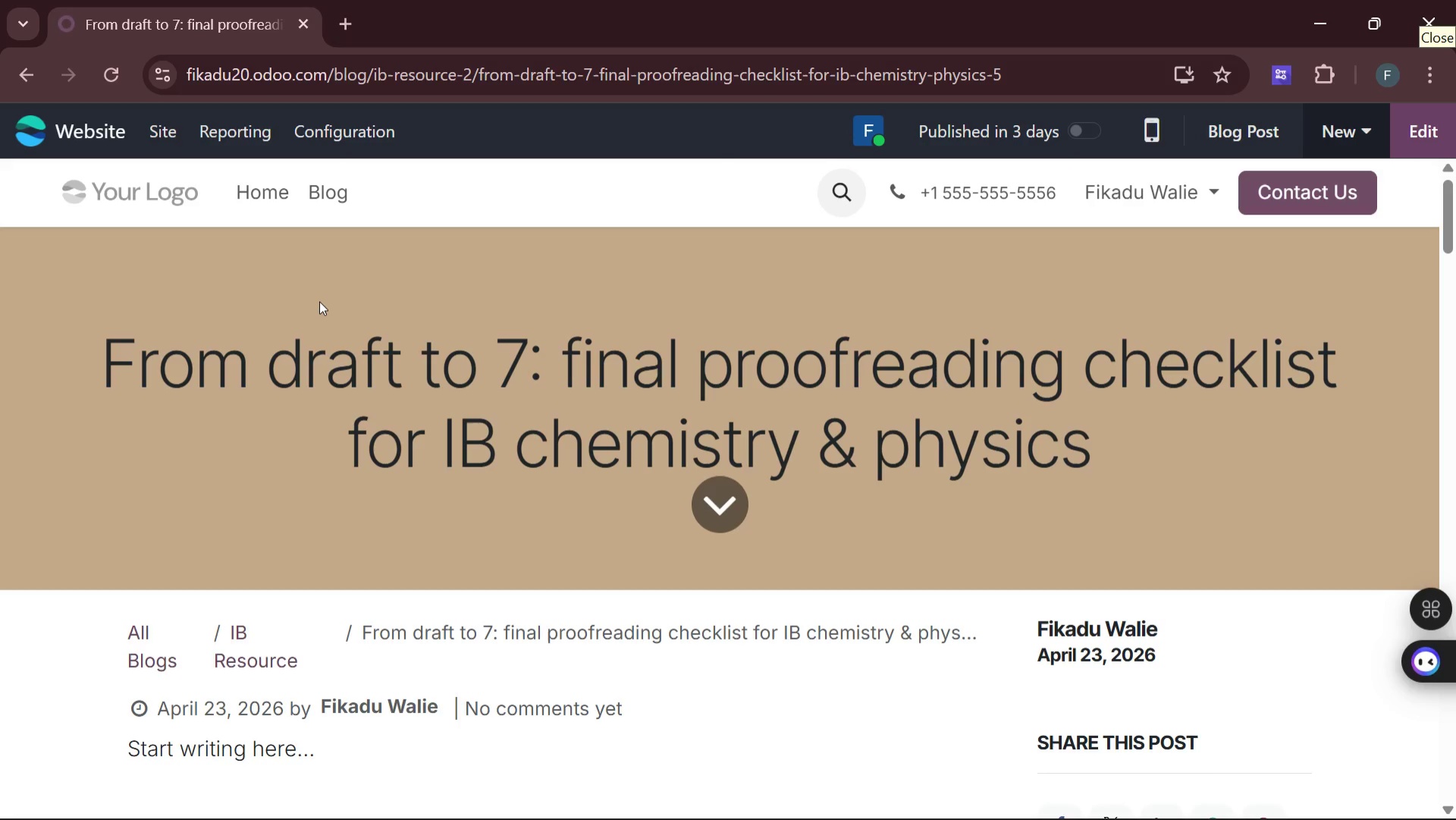 
left_click([1208, 127])
 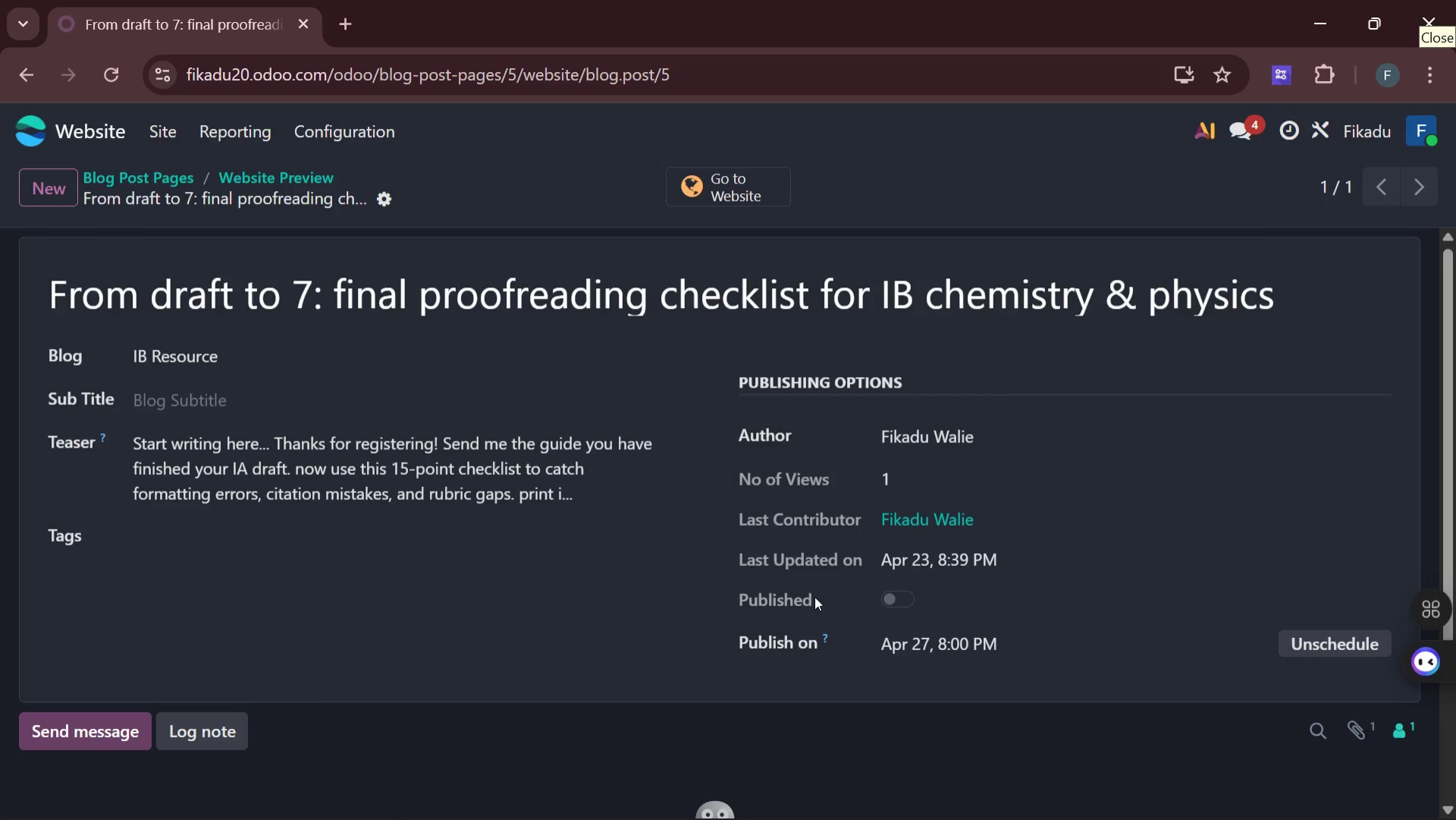 
mouse_move([968, 631])
 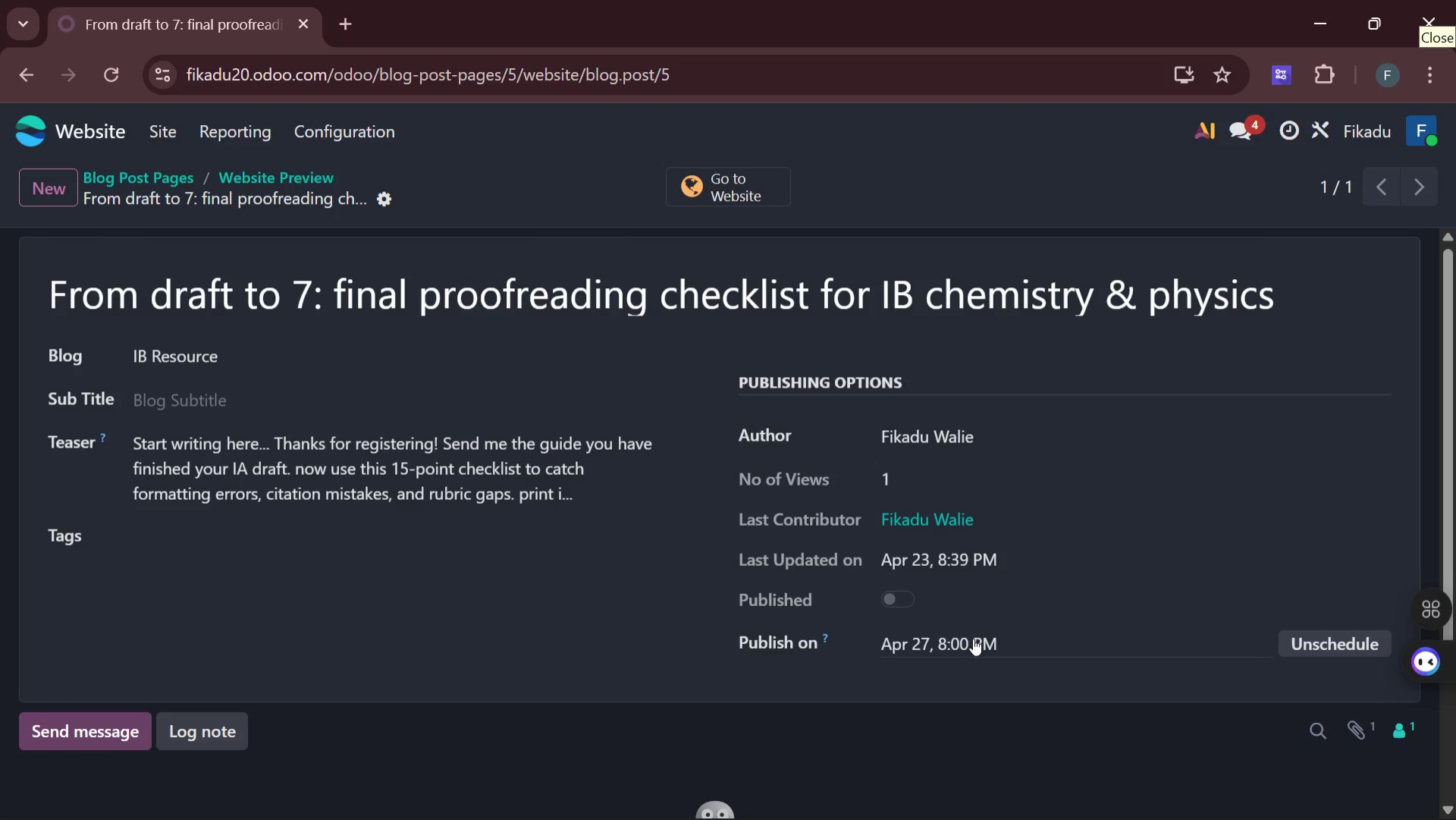 
left_click([1015, 643])
 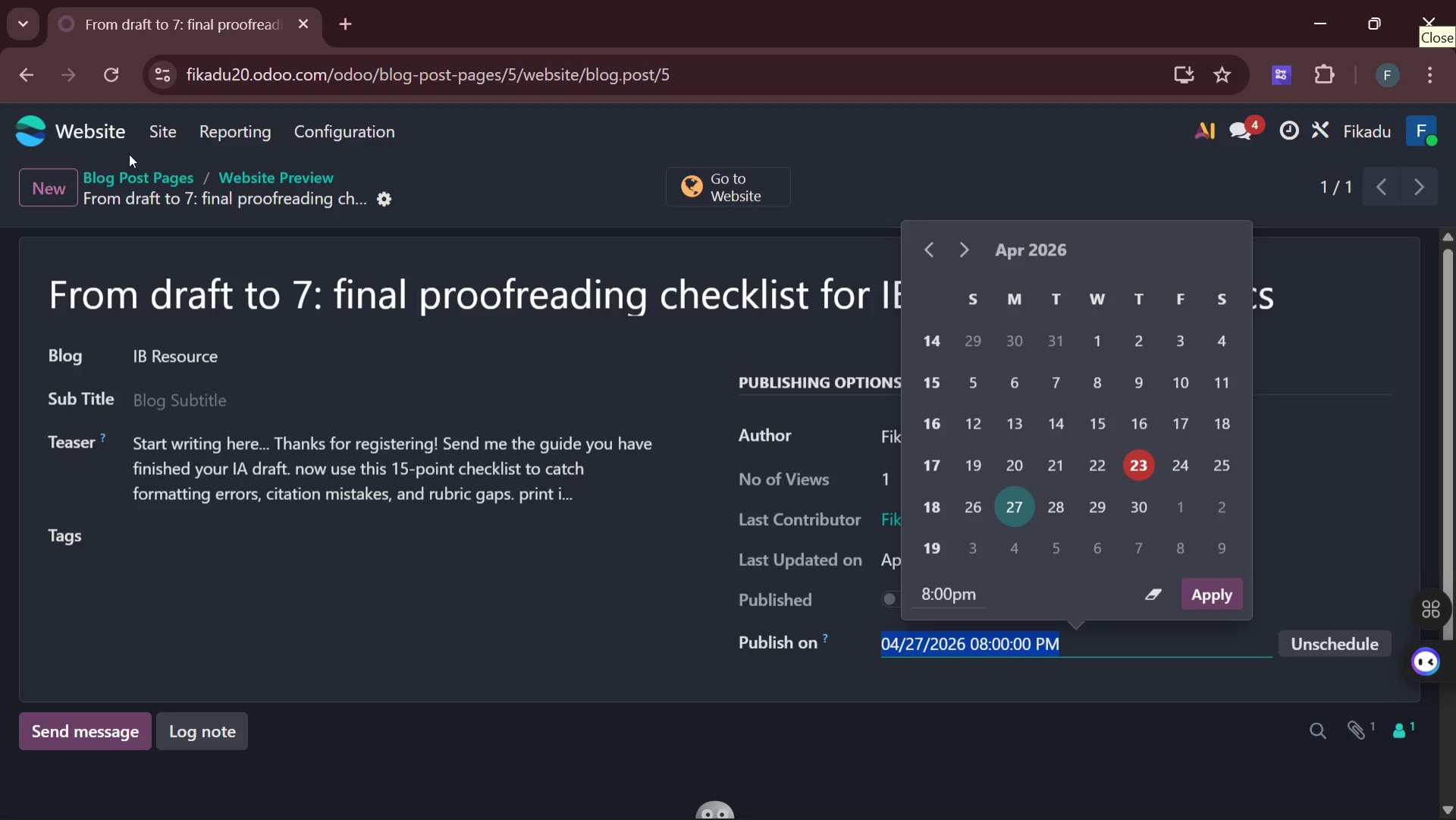 
left_click([167, 127])
 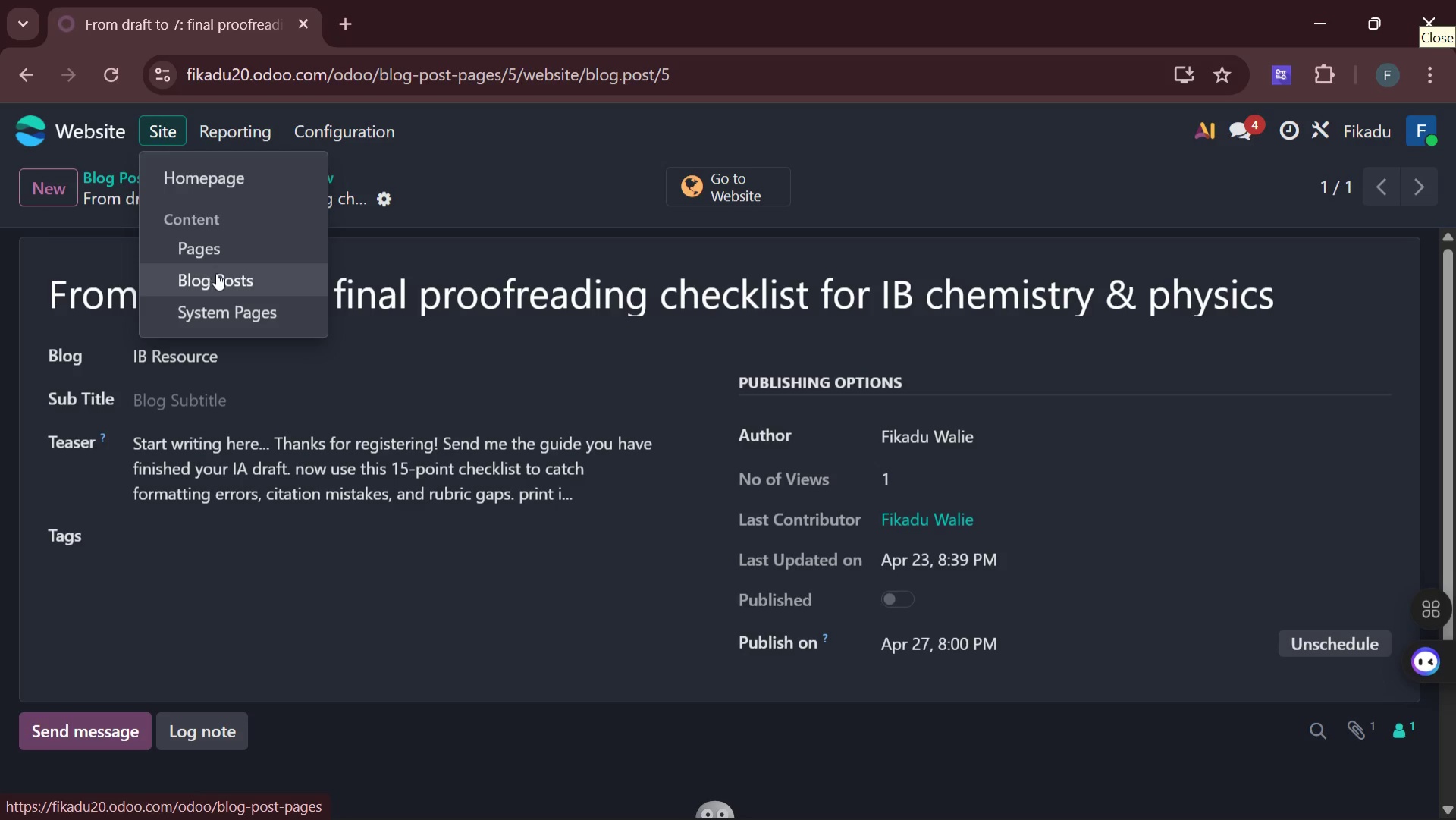 
left_click([218, 278])
 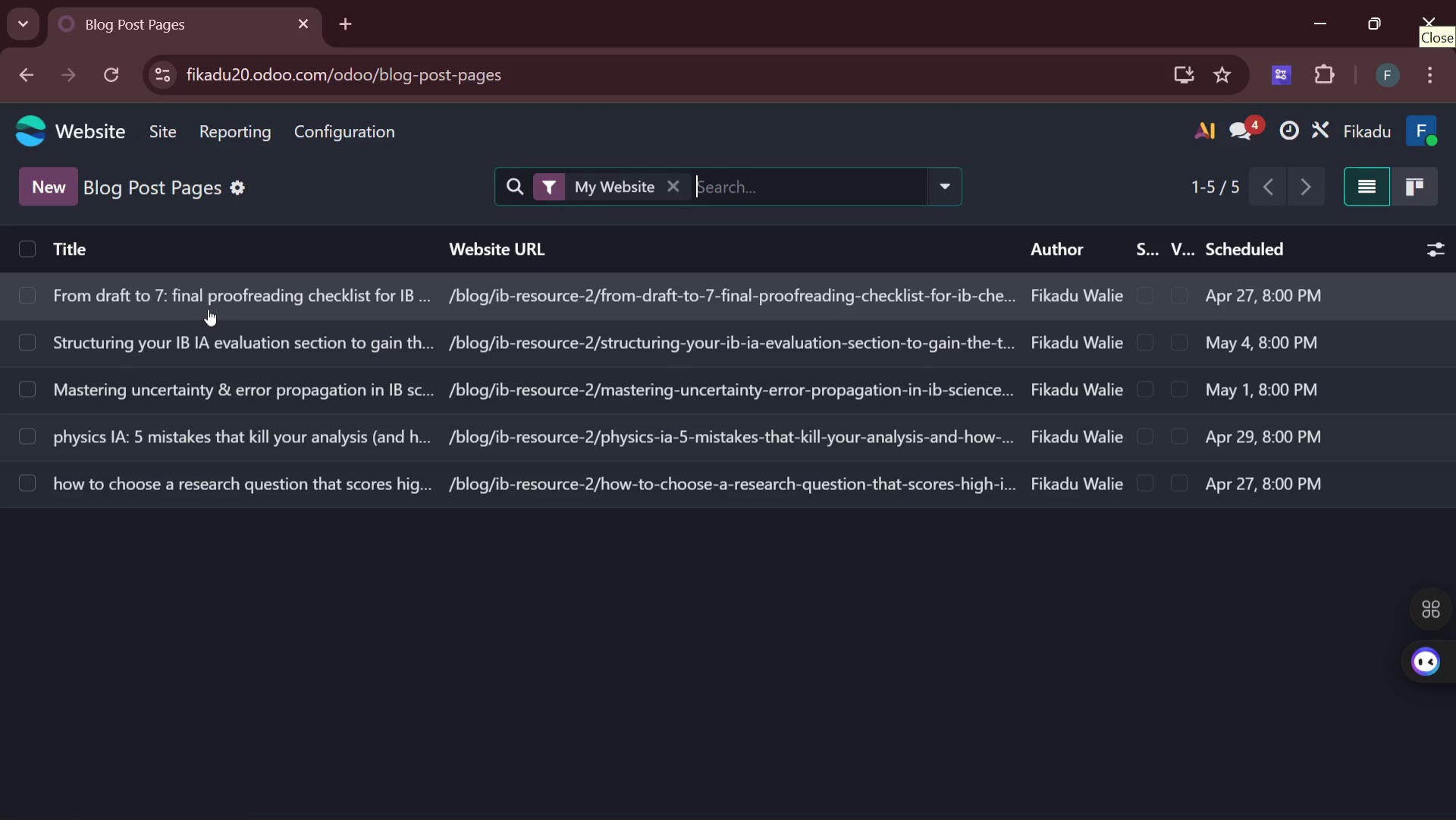 
left_click([187, 298])
 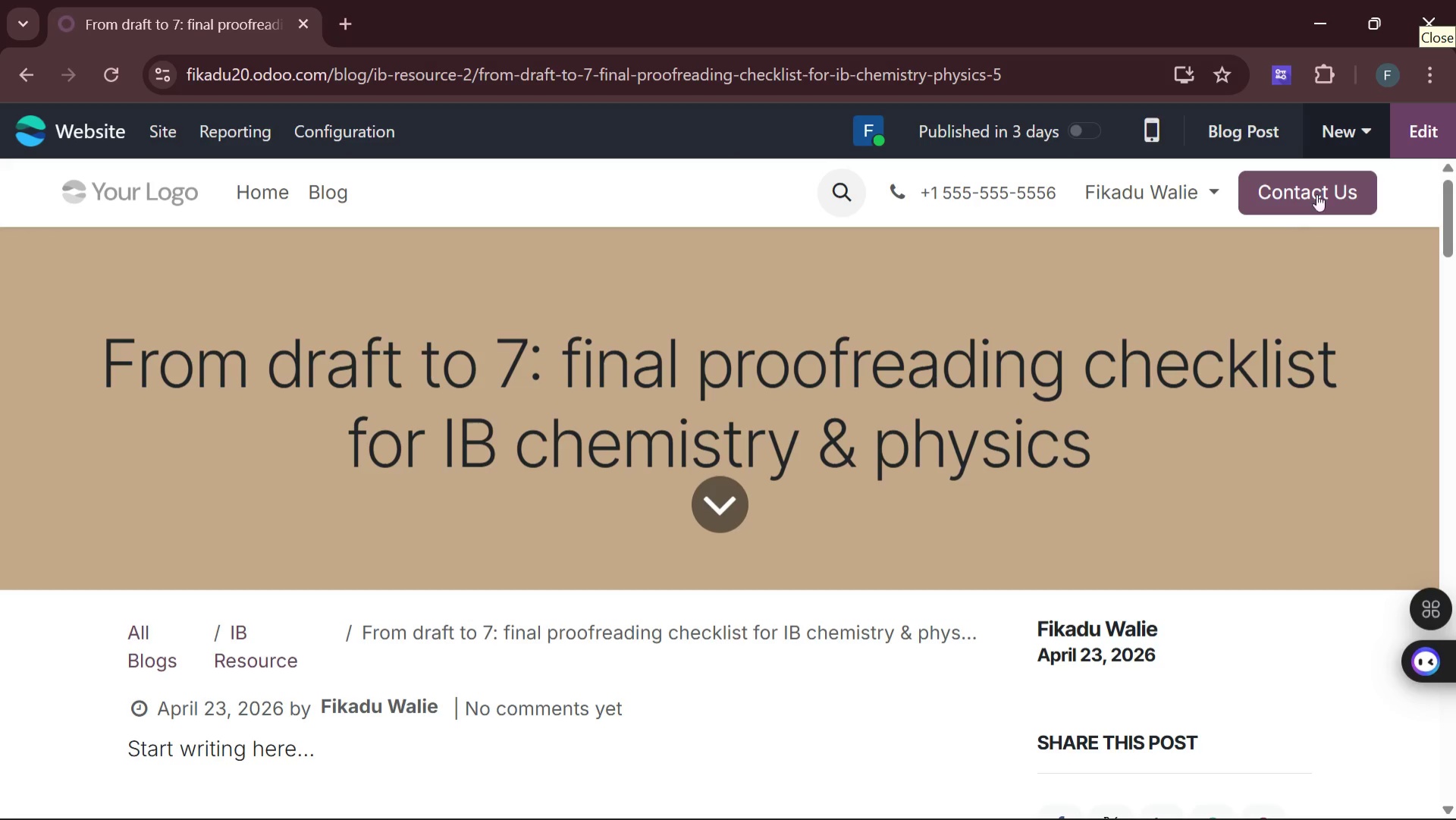 
left_click([1247, 124])
 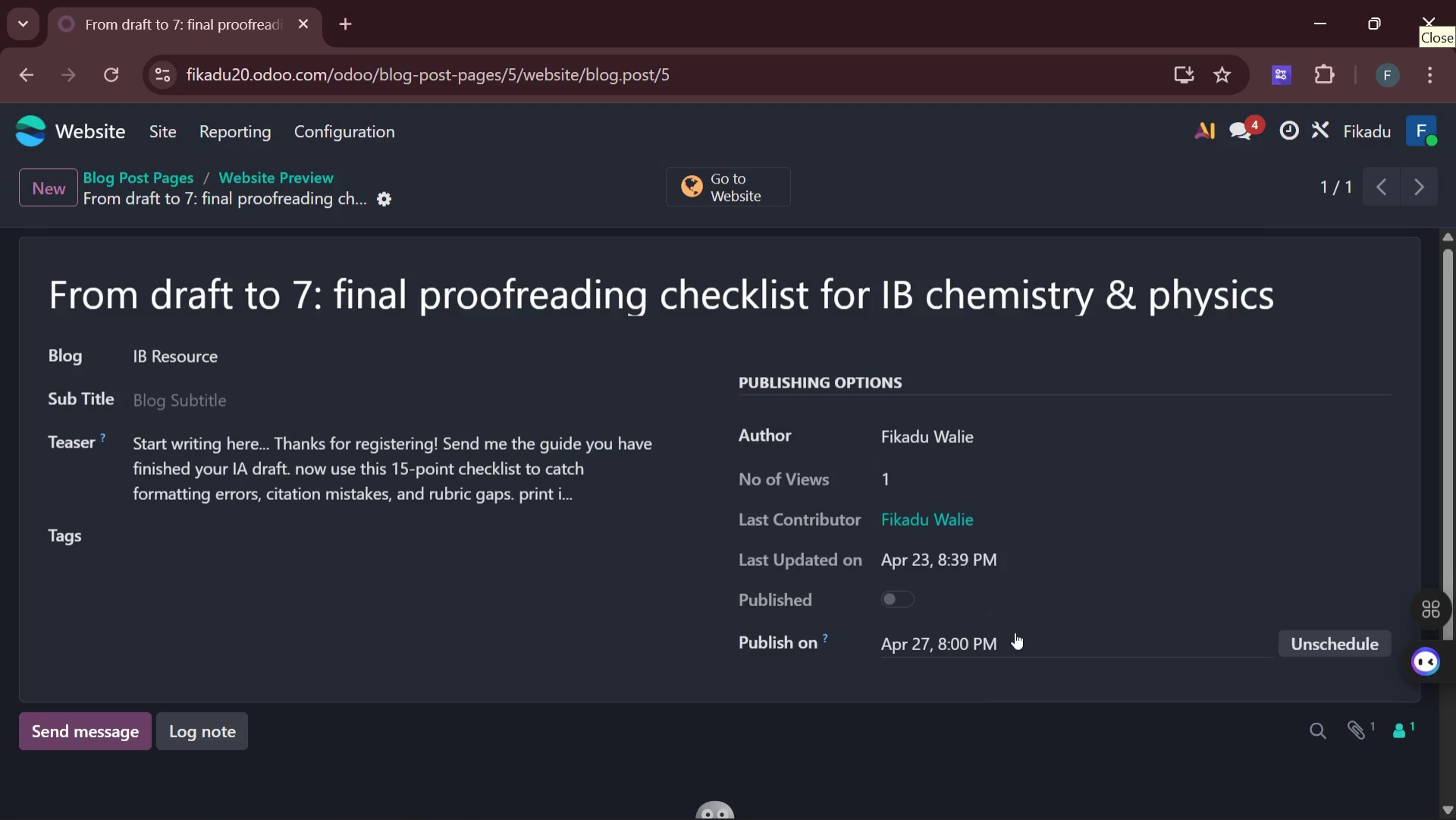 
left_click([1018, 636])
 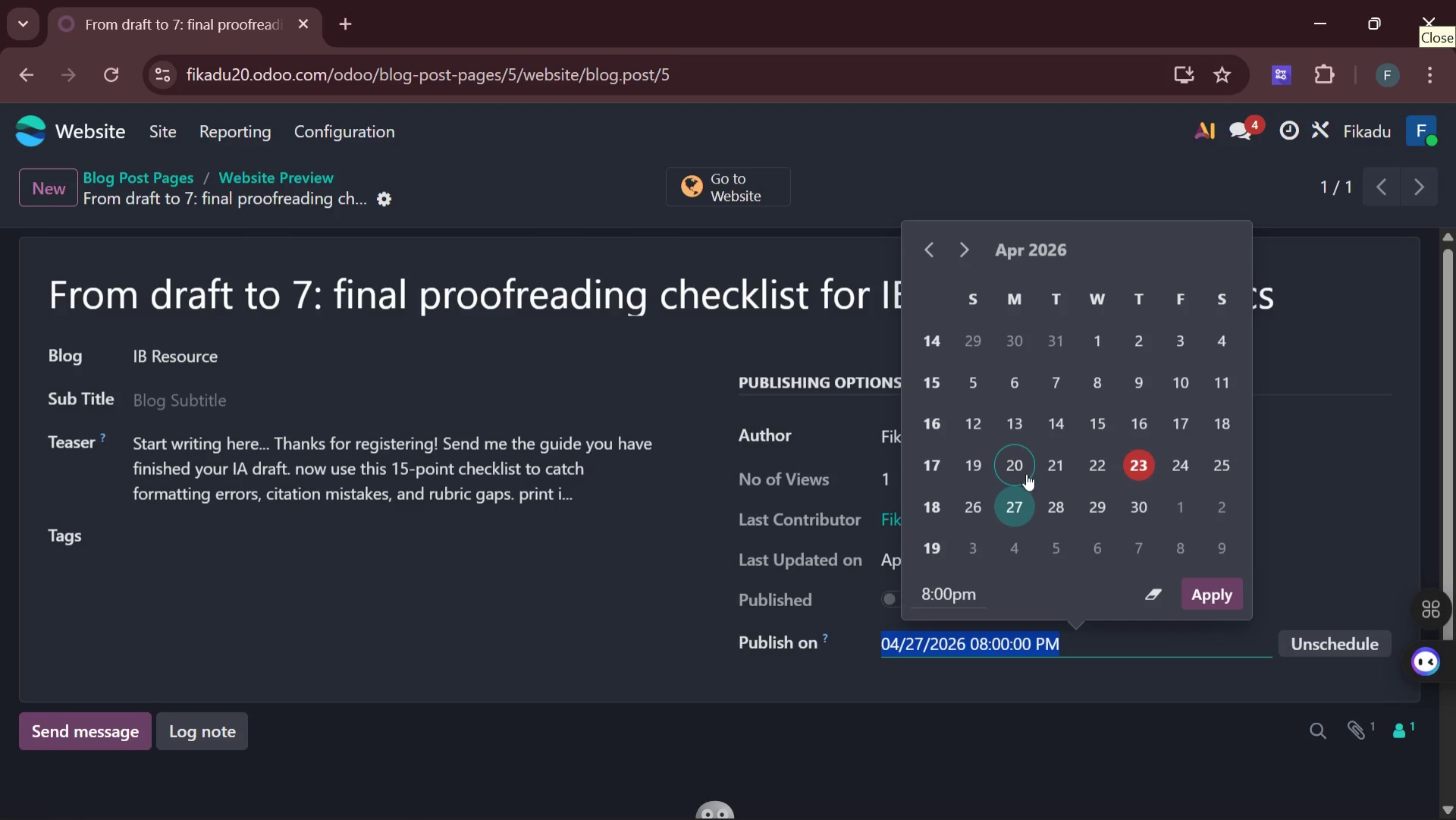 
wait(6.66)
 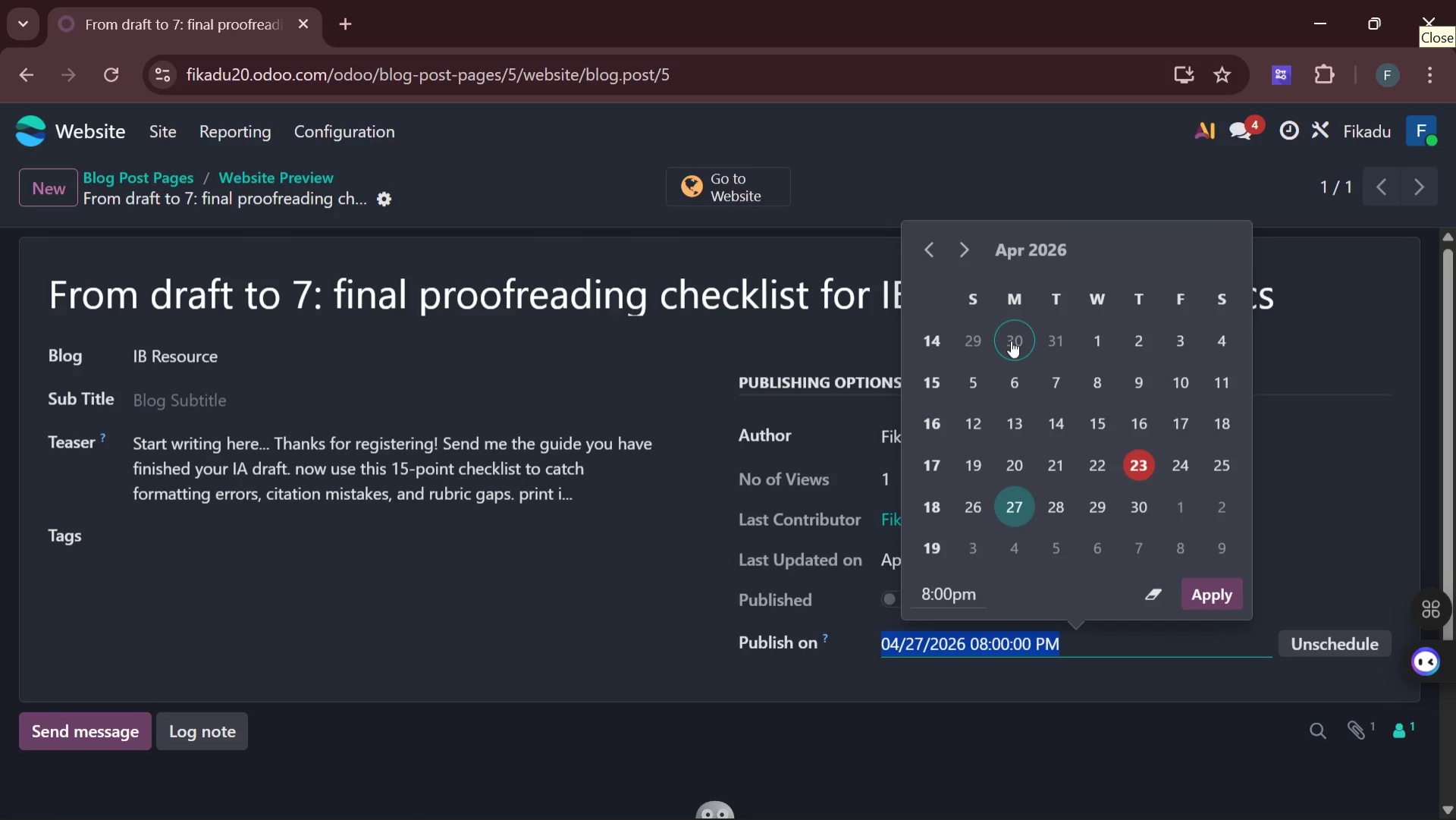 
left_click([965, 243])
 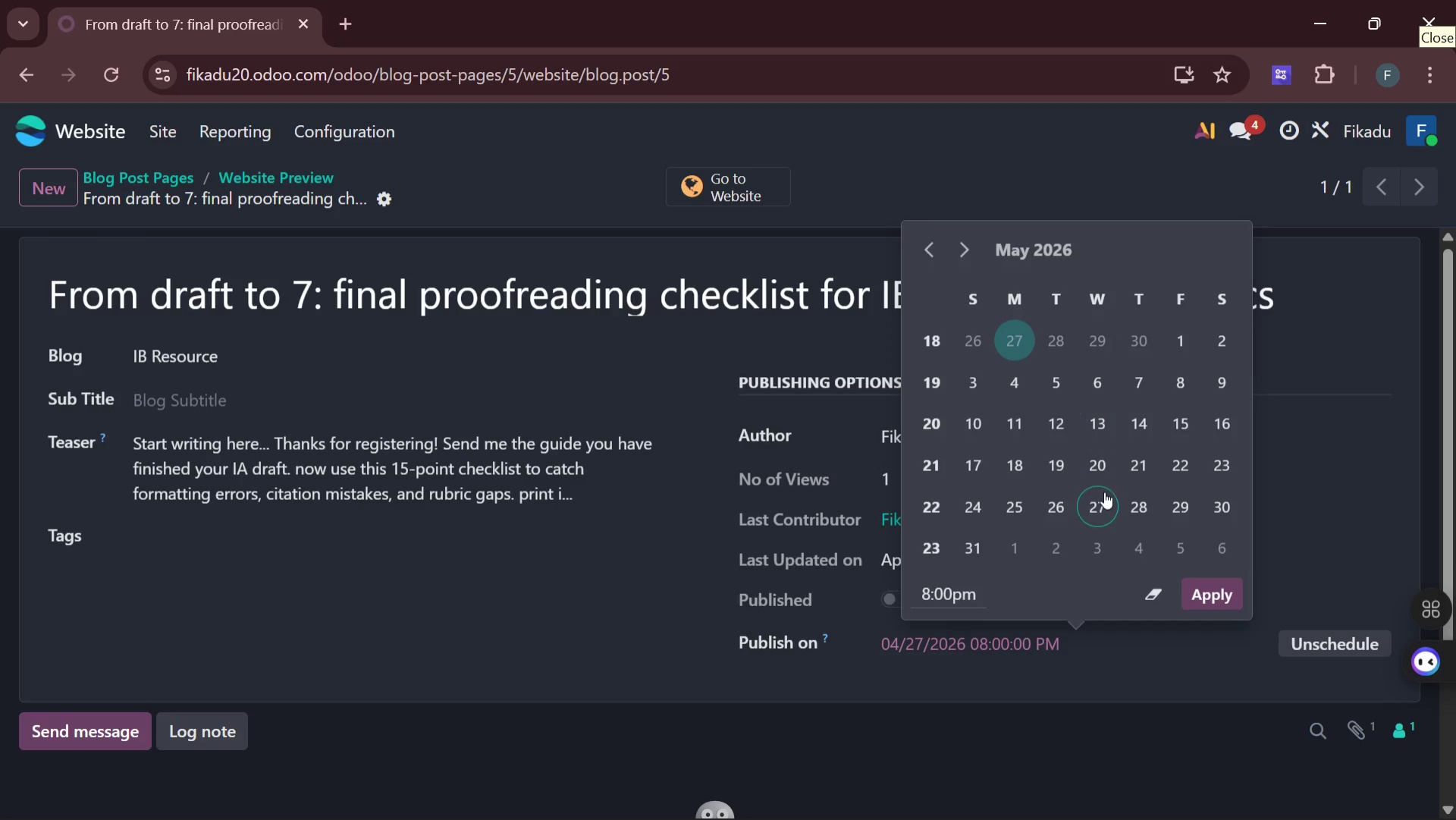 
left_click([1095, 545])
 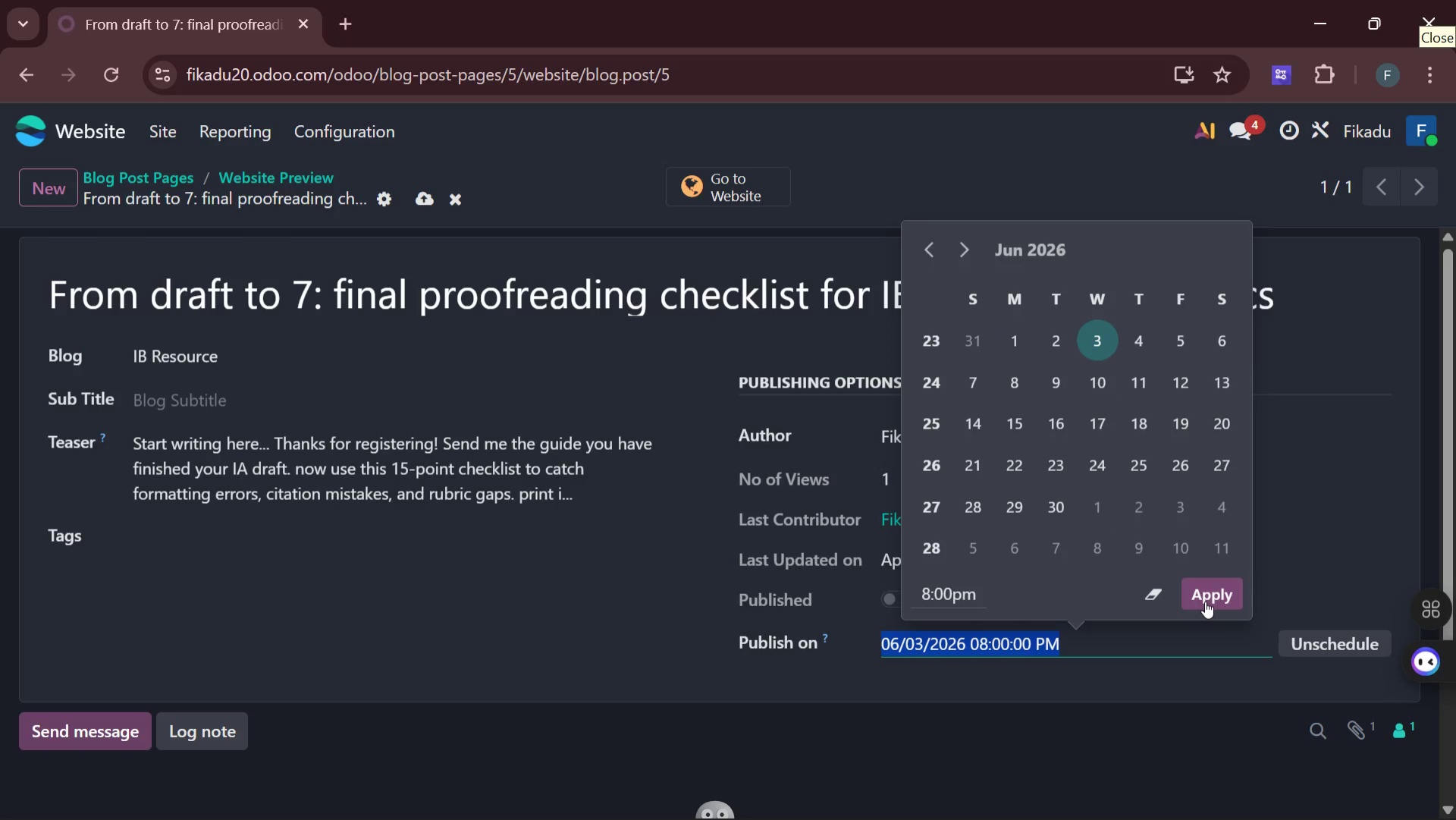 
left_click([1205, 601])
 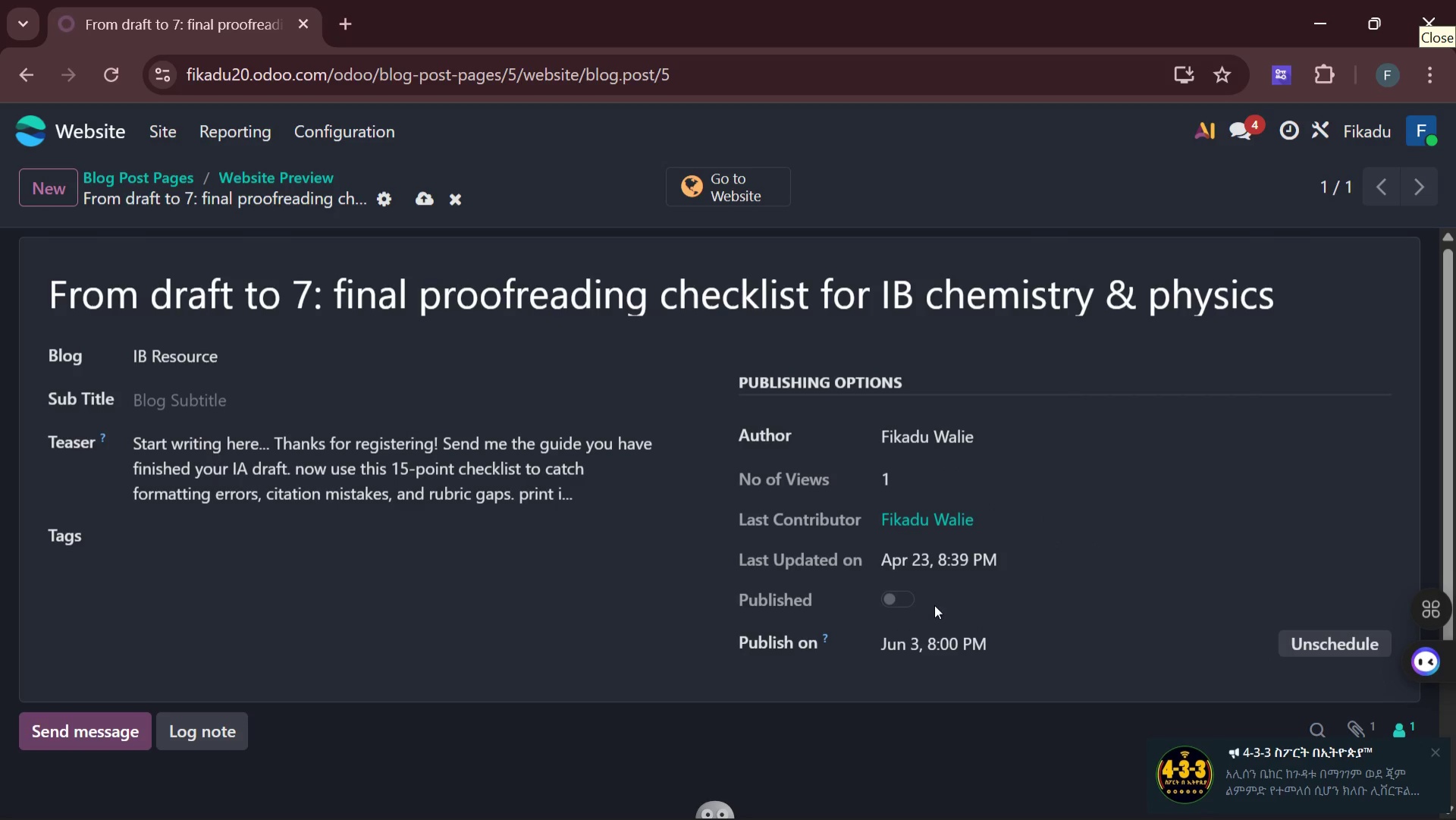 
left_click([989, 645])
 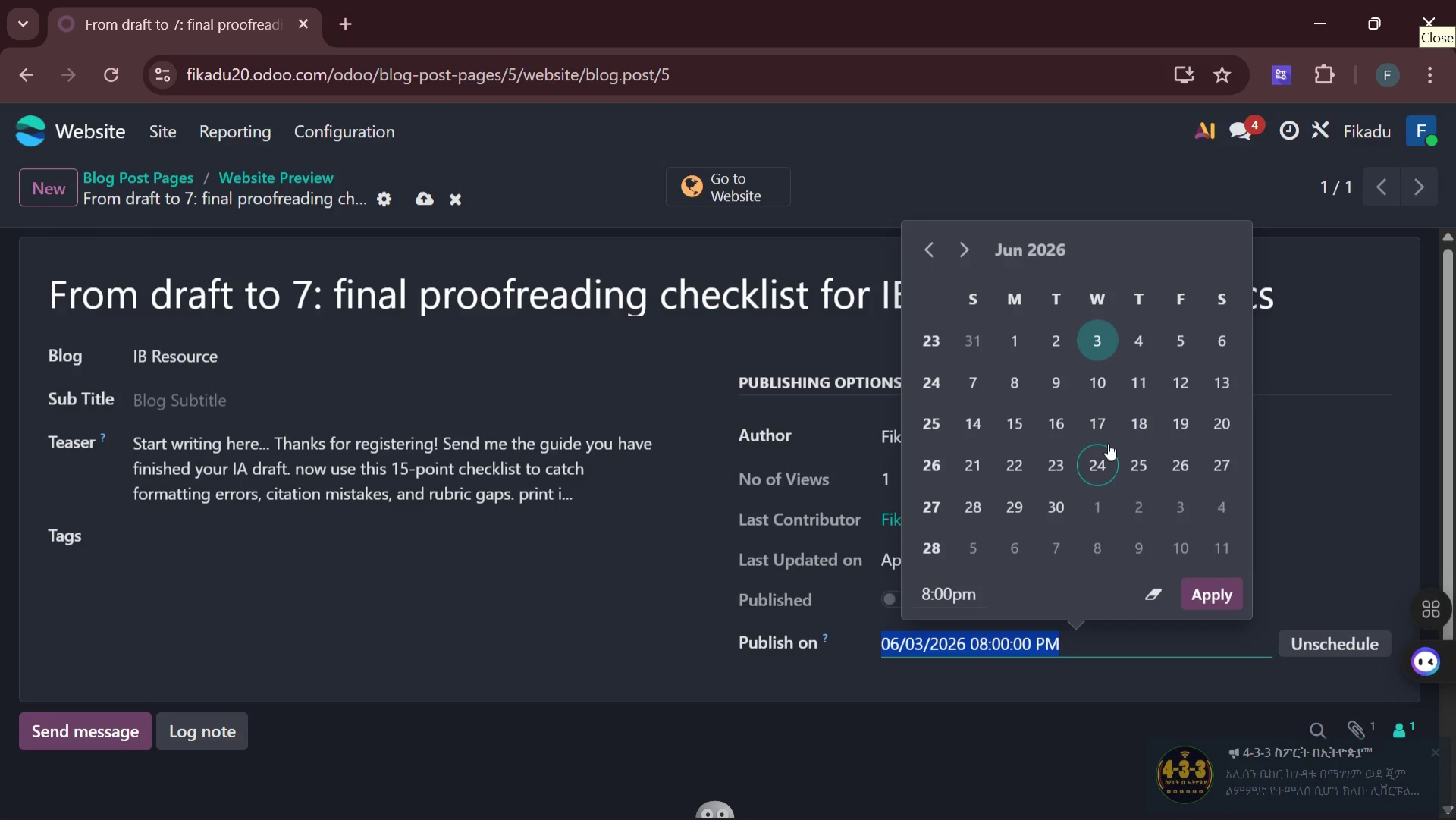 
wait(8.84)
 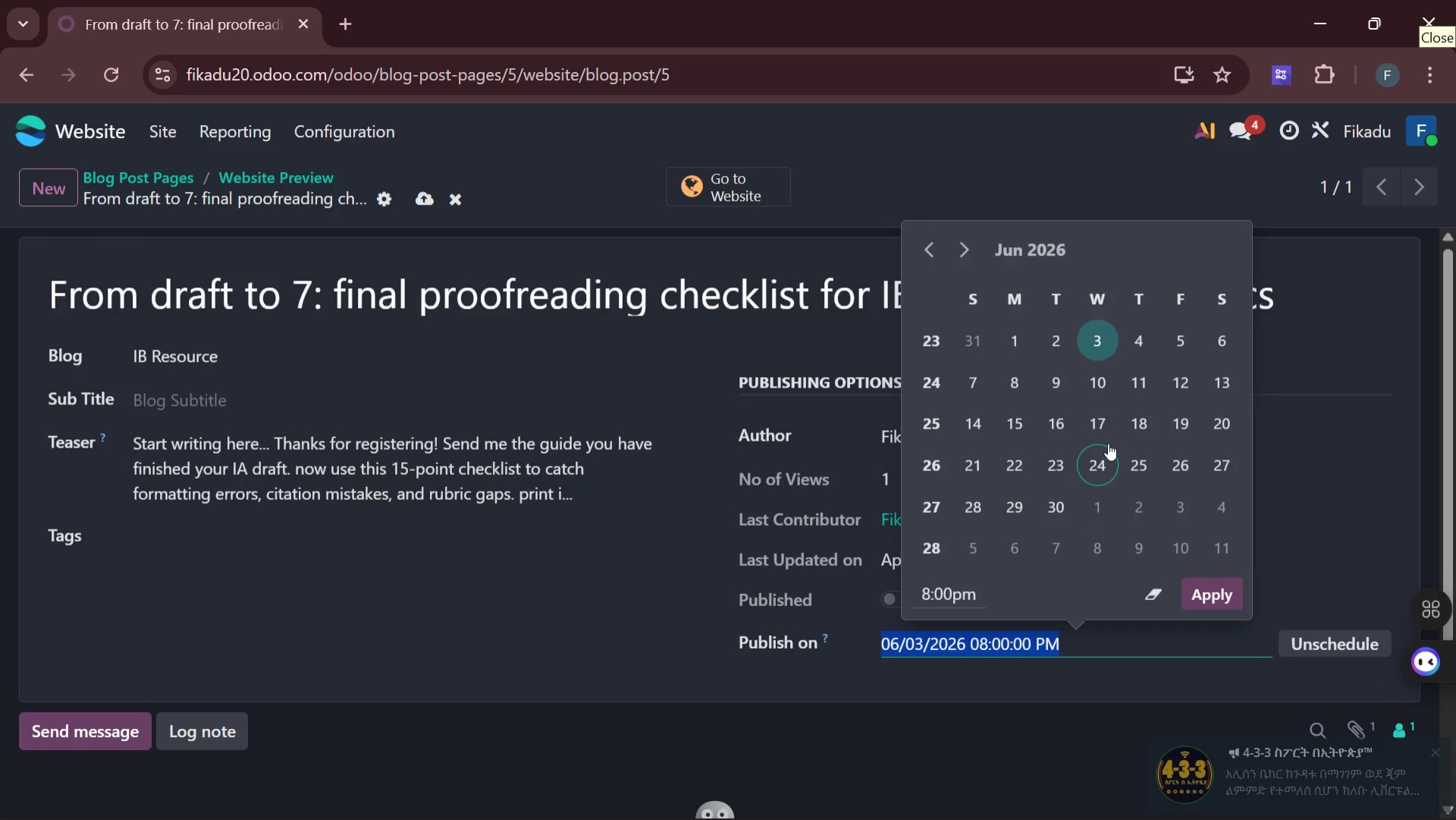 
left_click([1101, 552])
 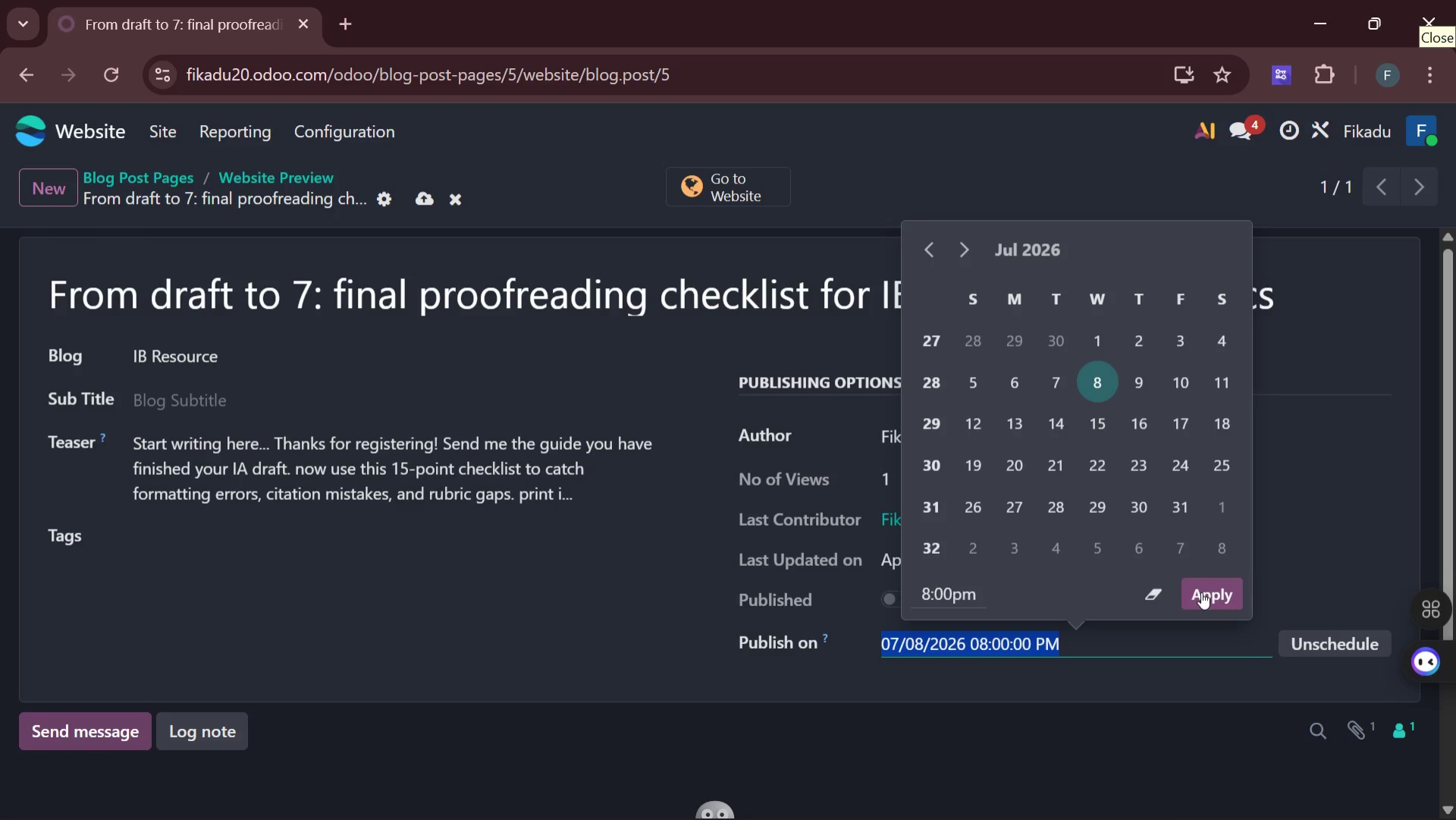 
left_click([1201, 592])
 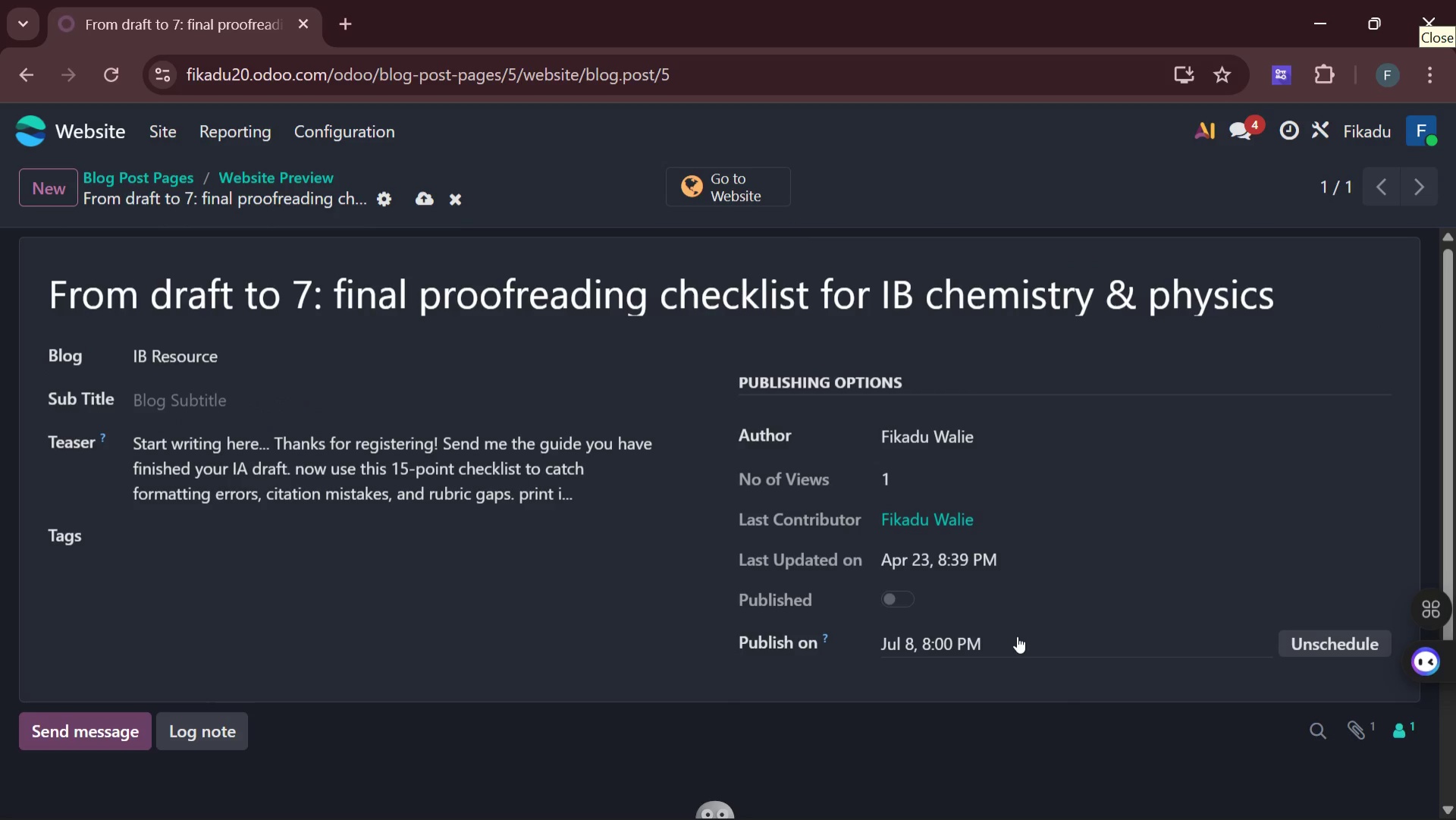 
left_click([990, 644])
 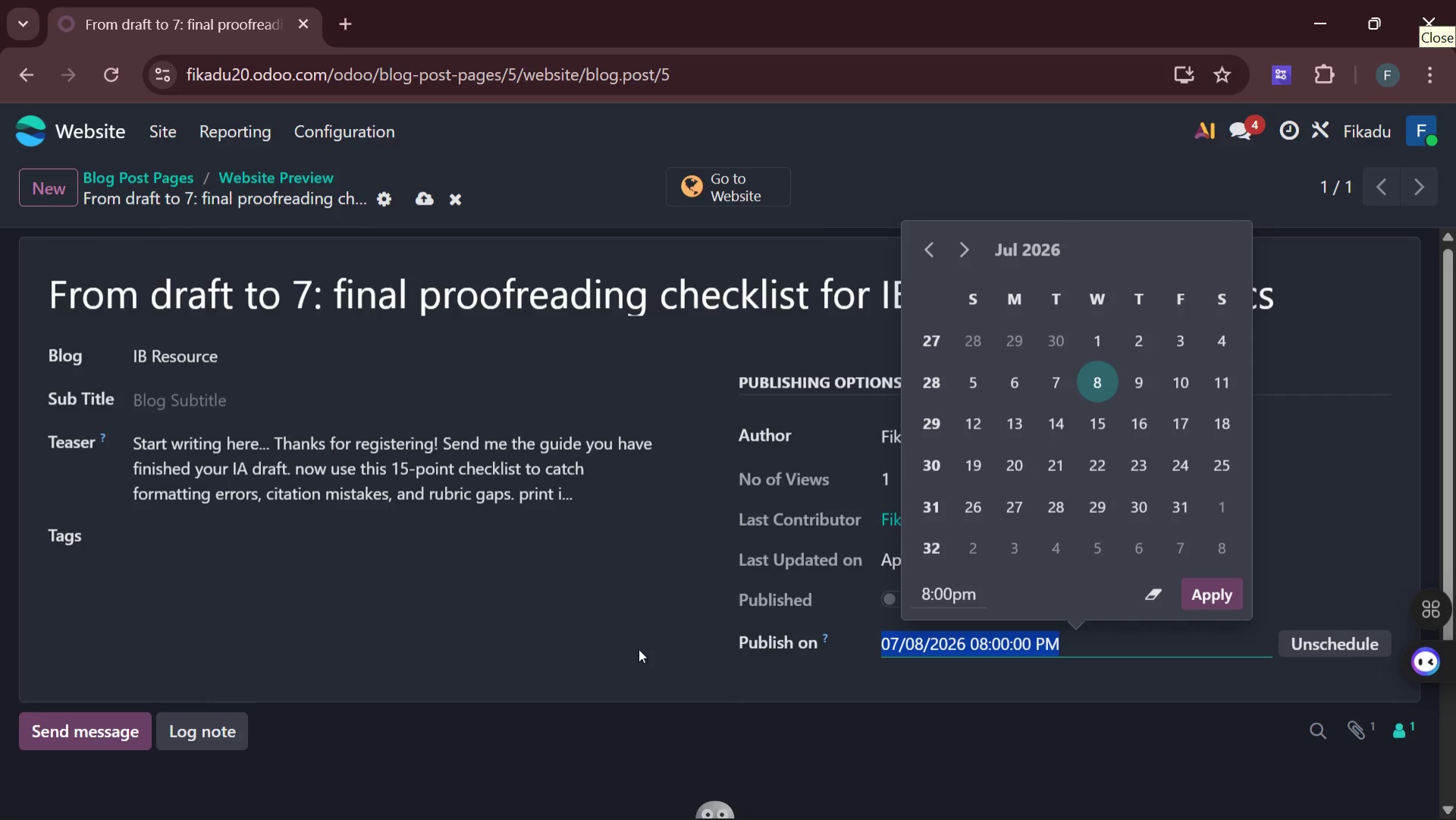 
left_click([628, 653])
 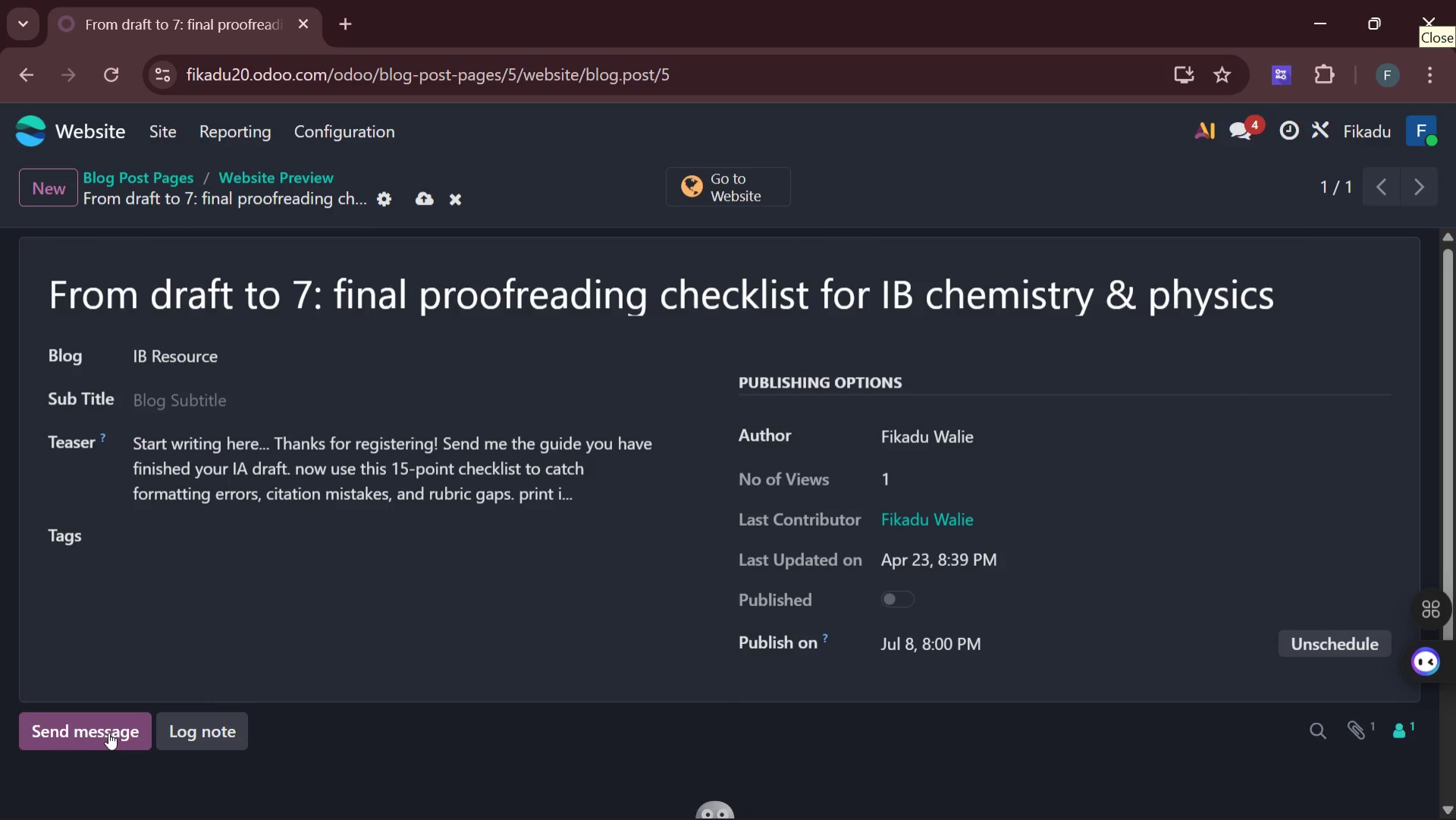 
left_click([108, 730])
 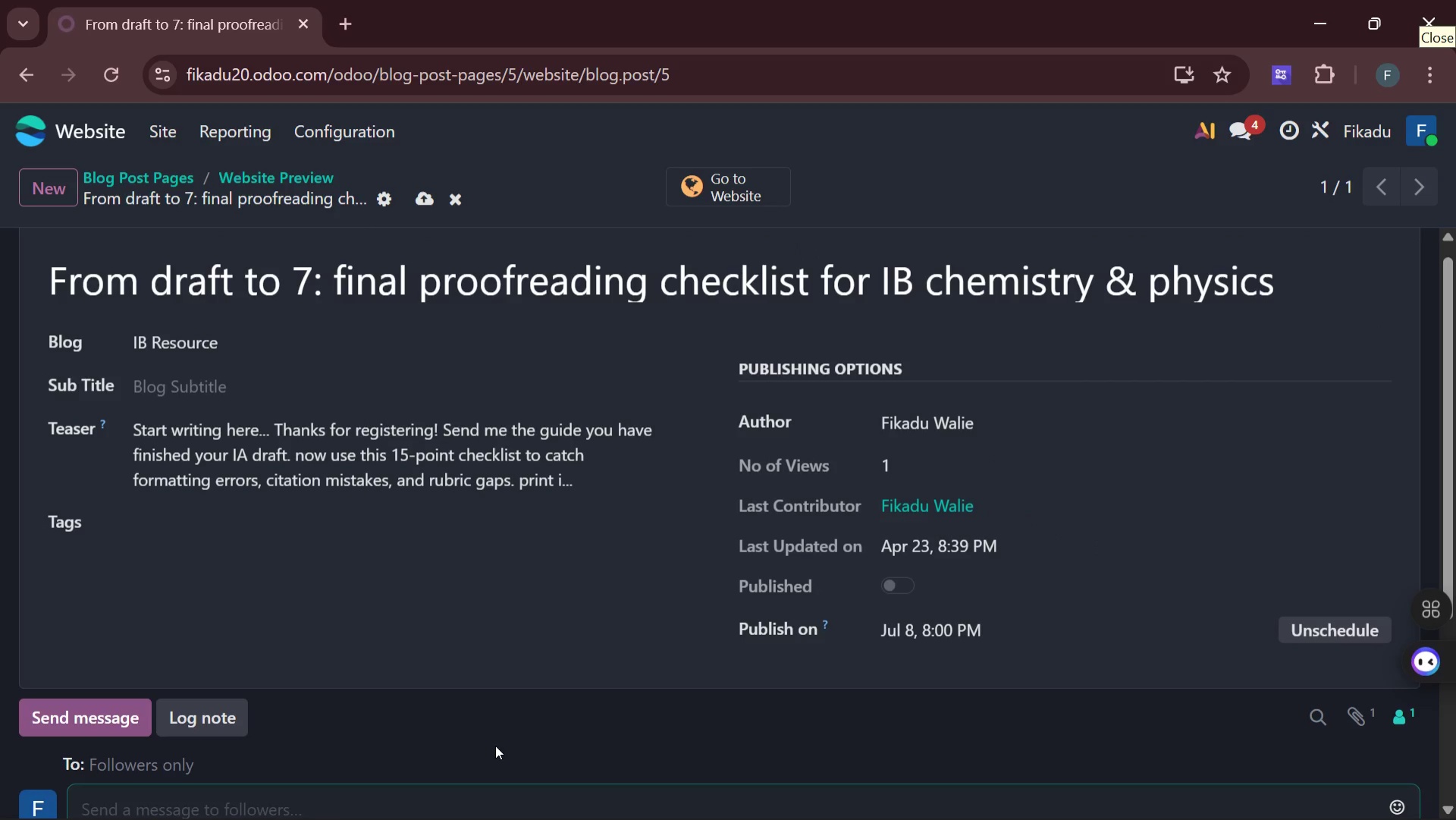 
left_click([495, 745])
 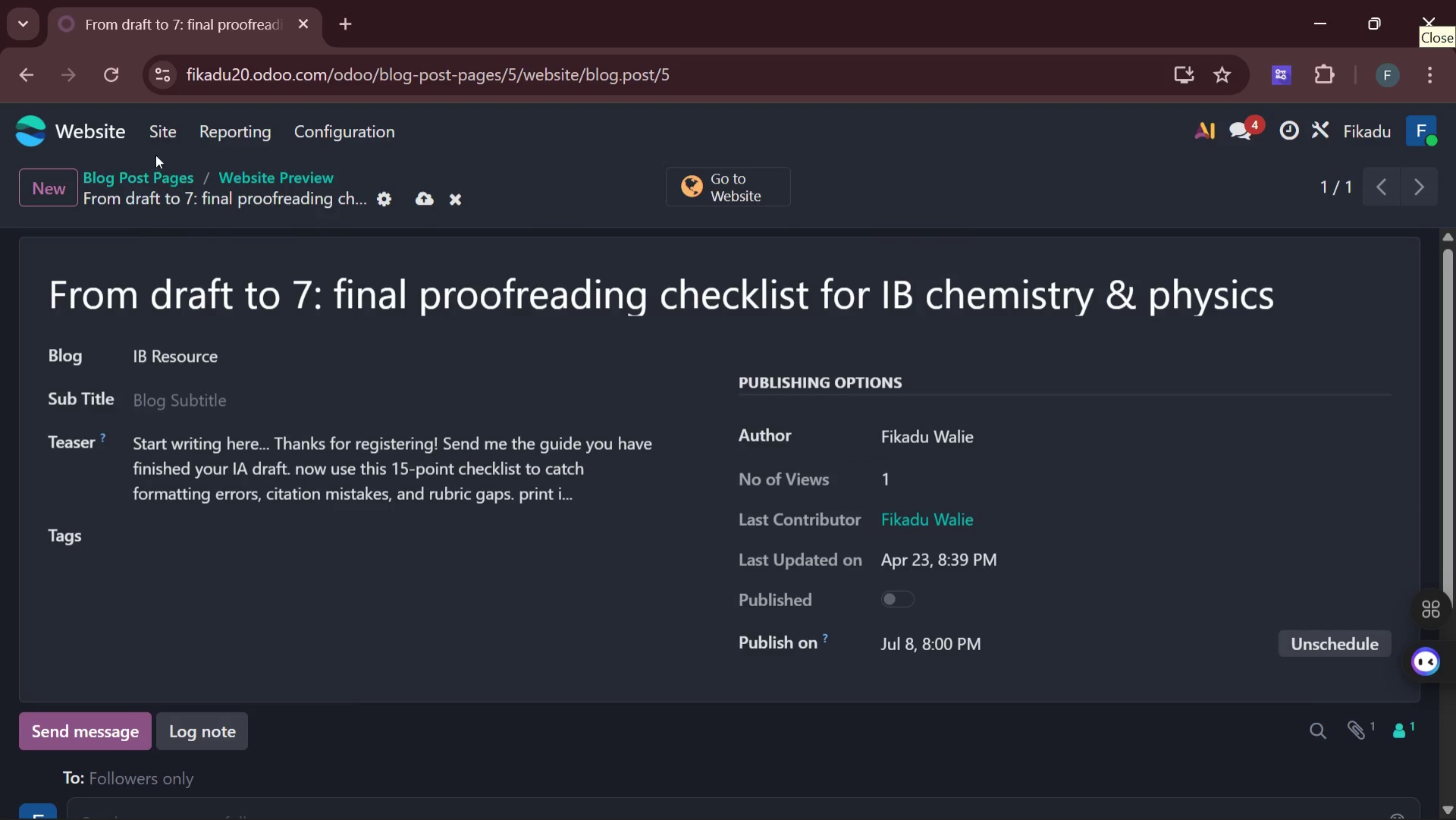 
left_click([152, 133])
 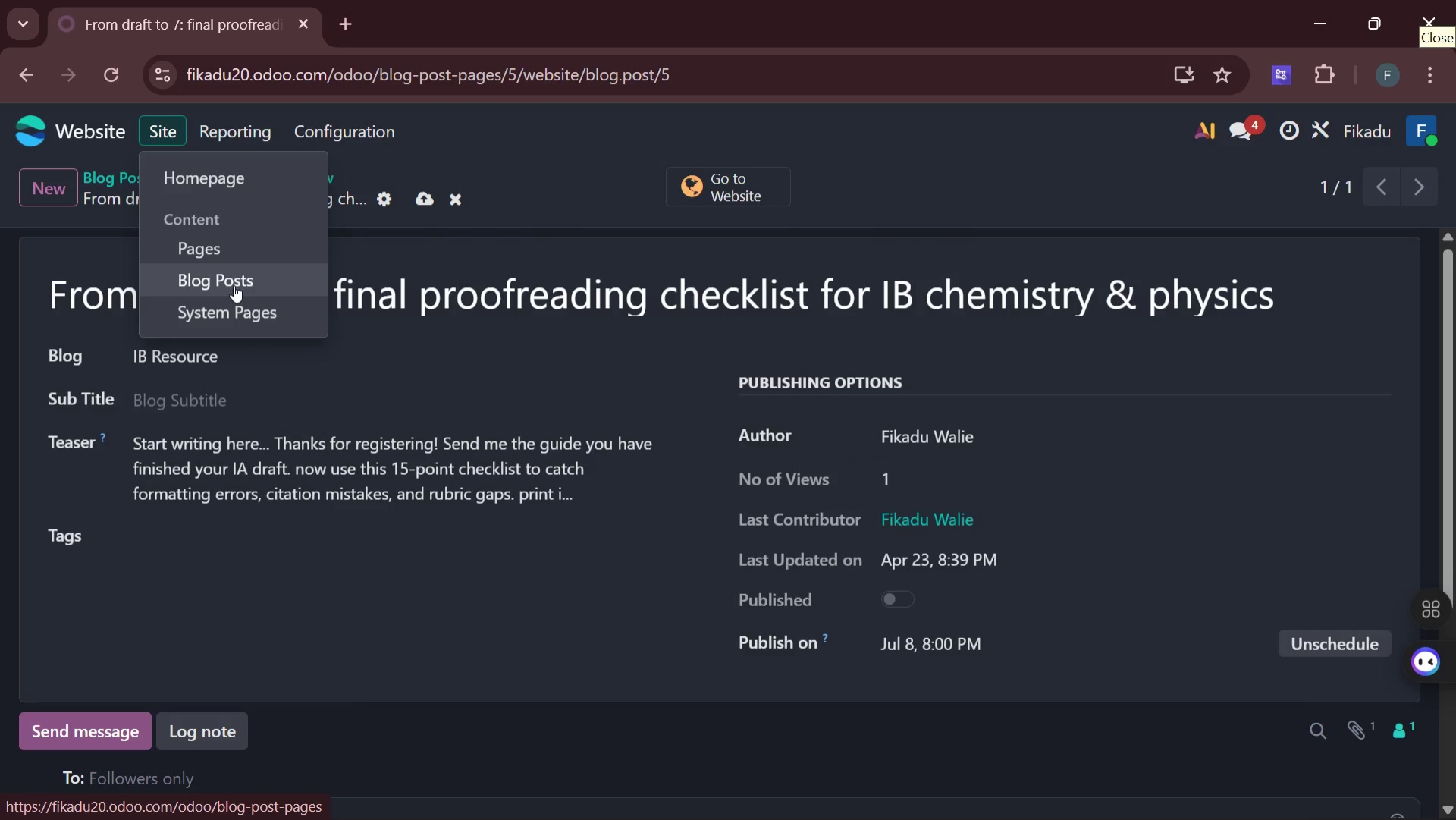 
left_click([231, 277])
 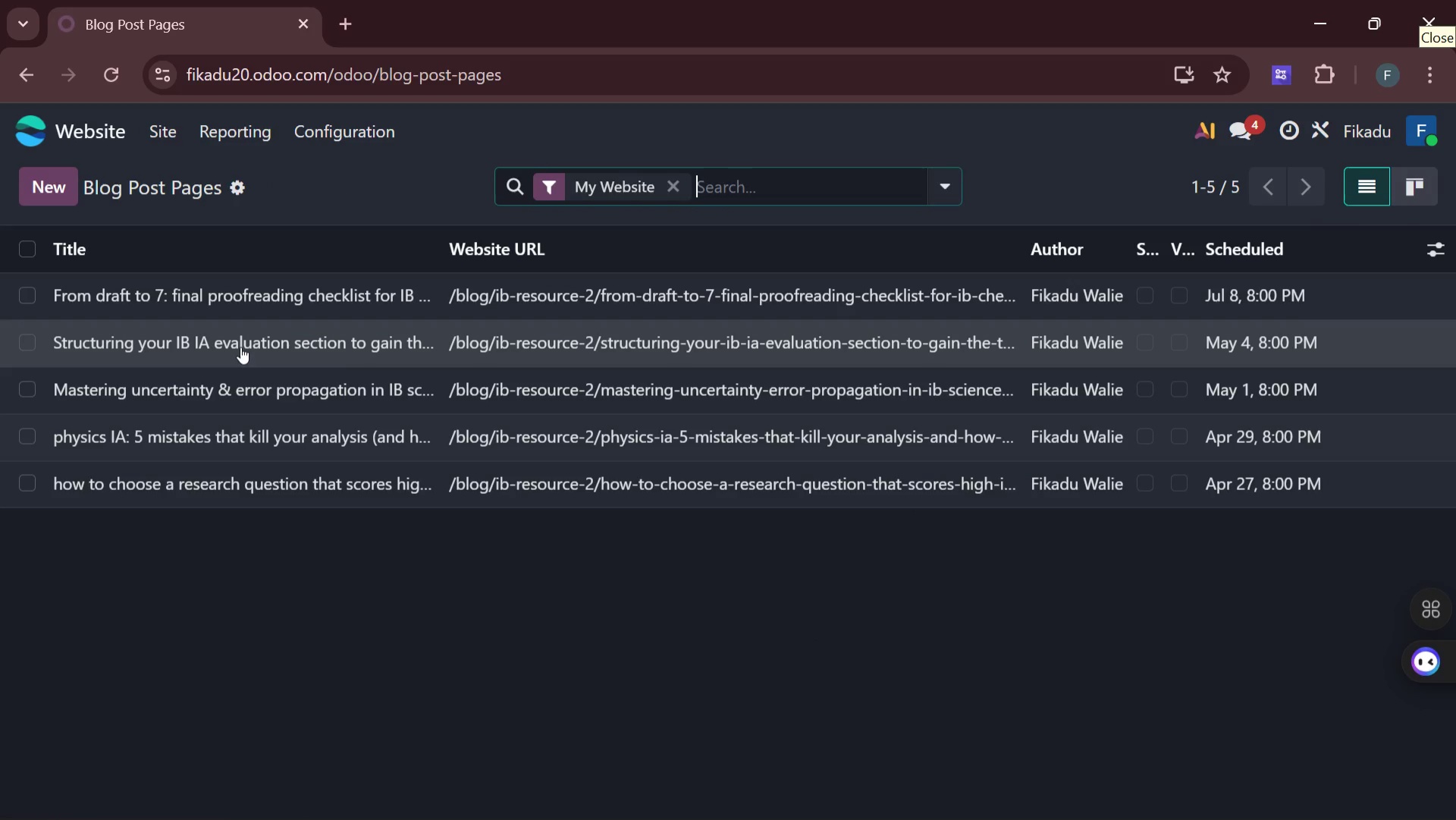 
wait(6.17)
 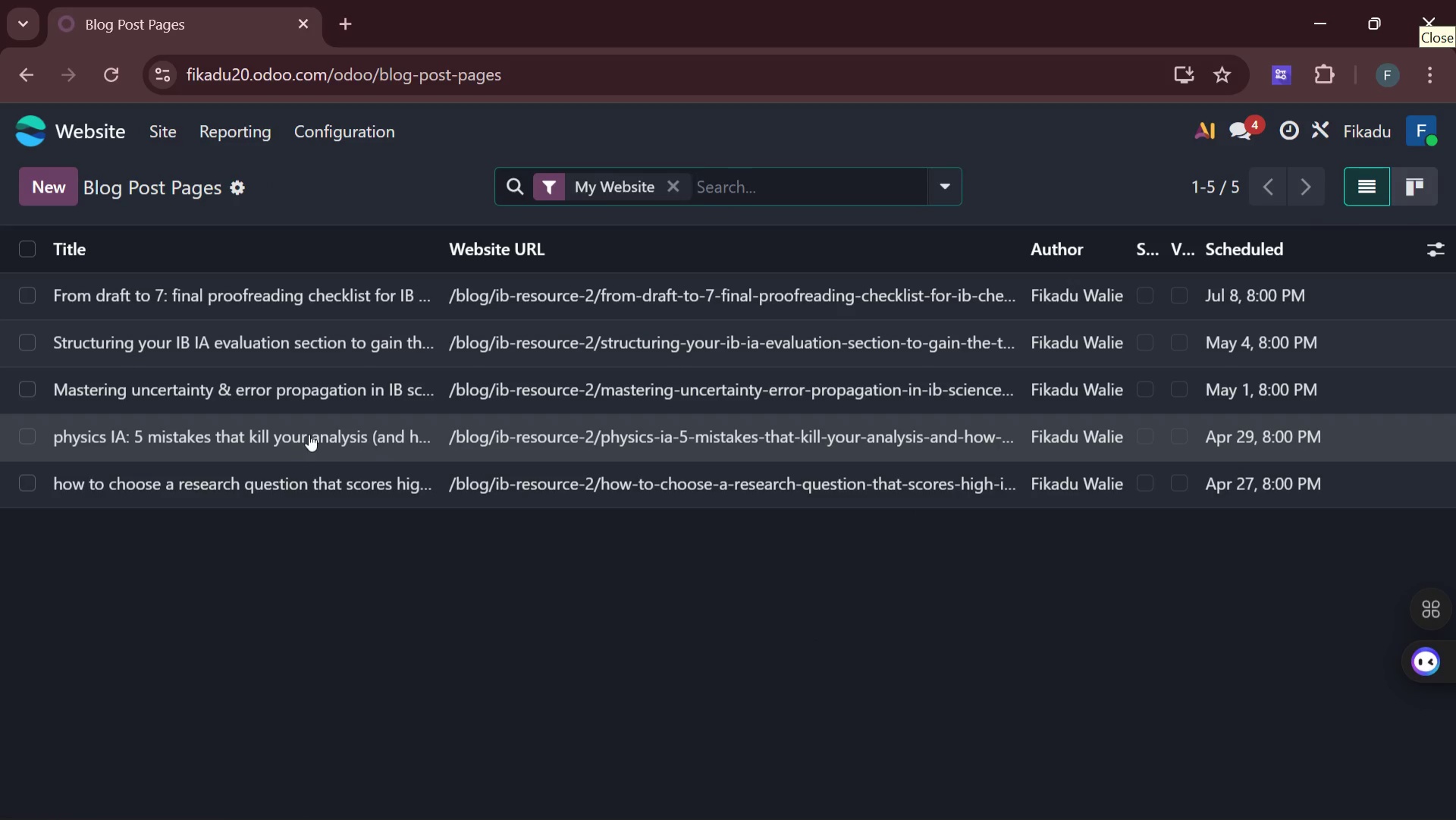 
double_click([240, 347])
 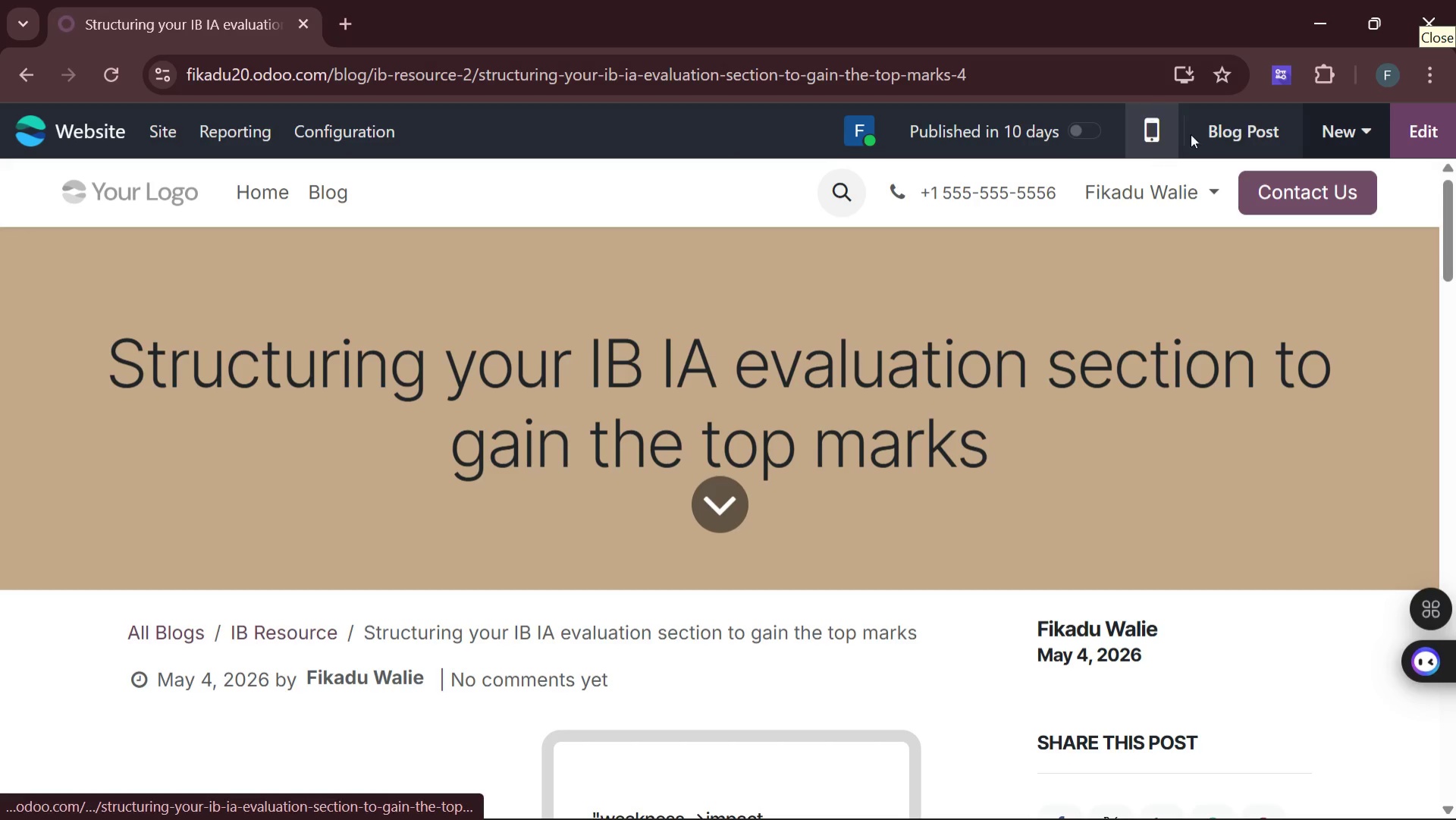 
left_click([1236, 122])
 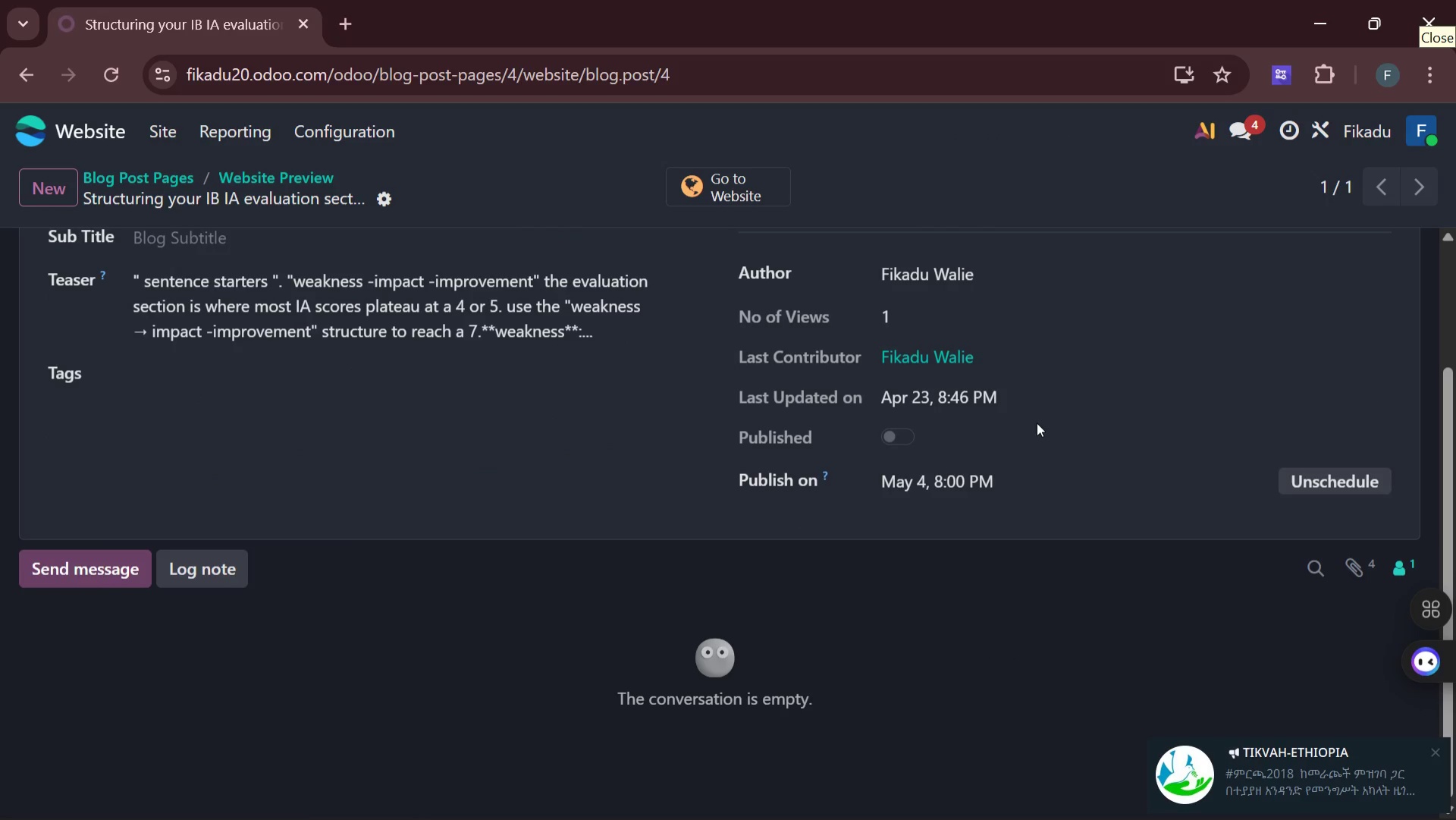 
wait(14.0)
 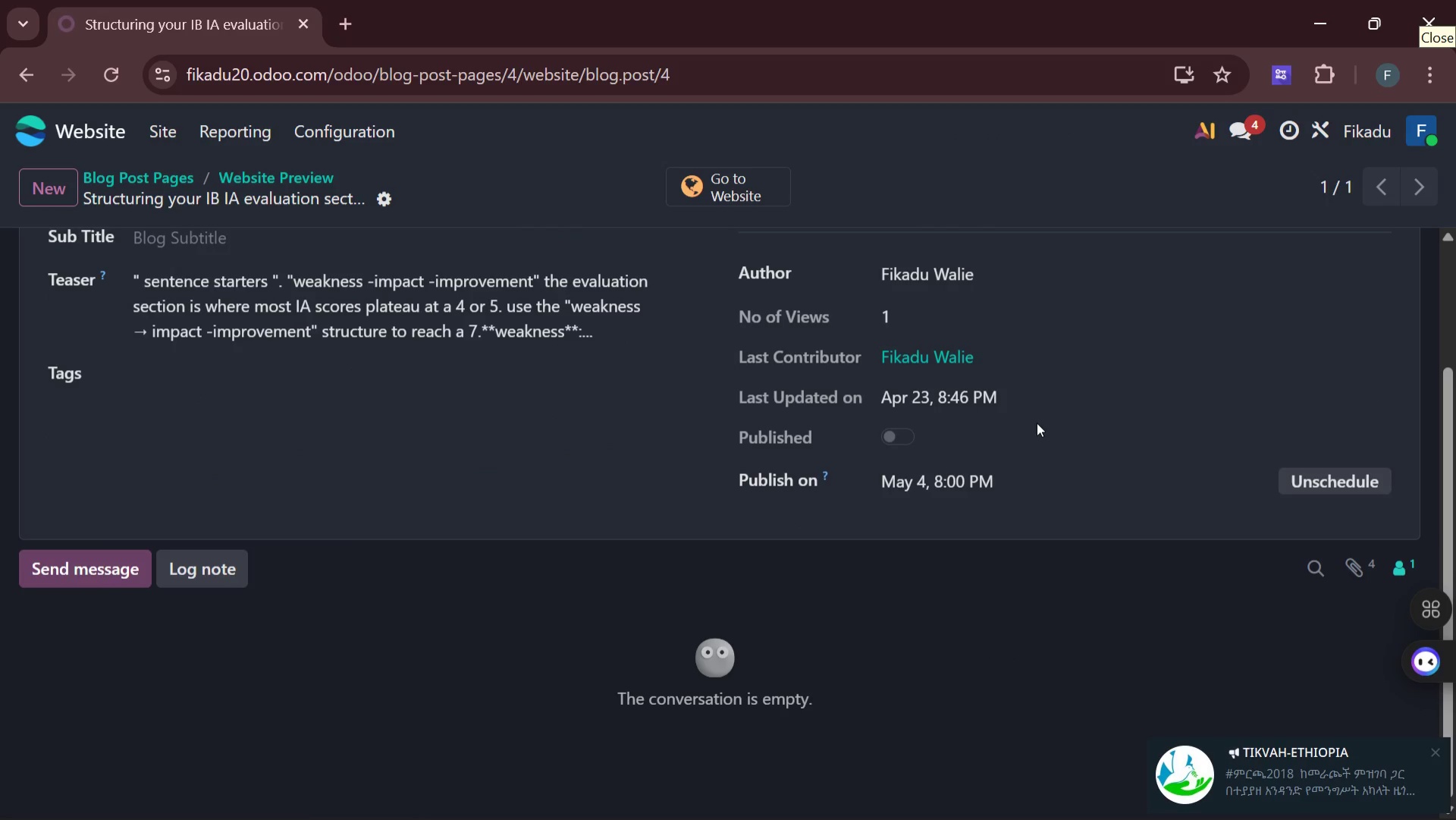 
left_click([100, 131])
 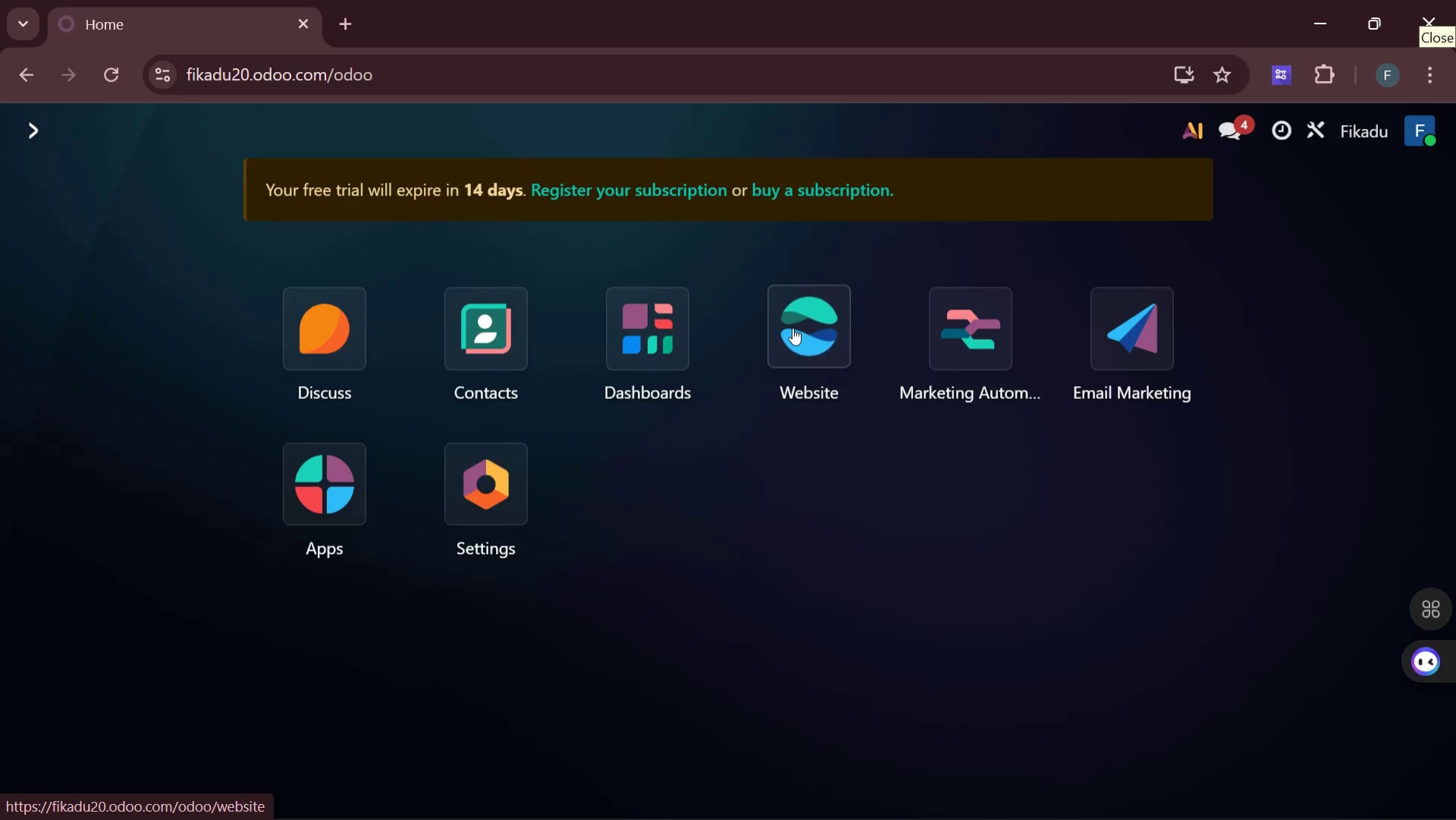 
left_click([790, 328])
 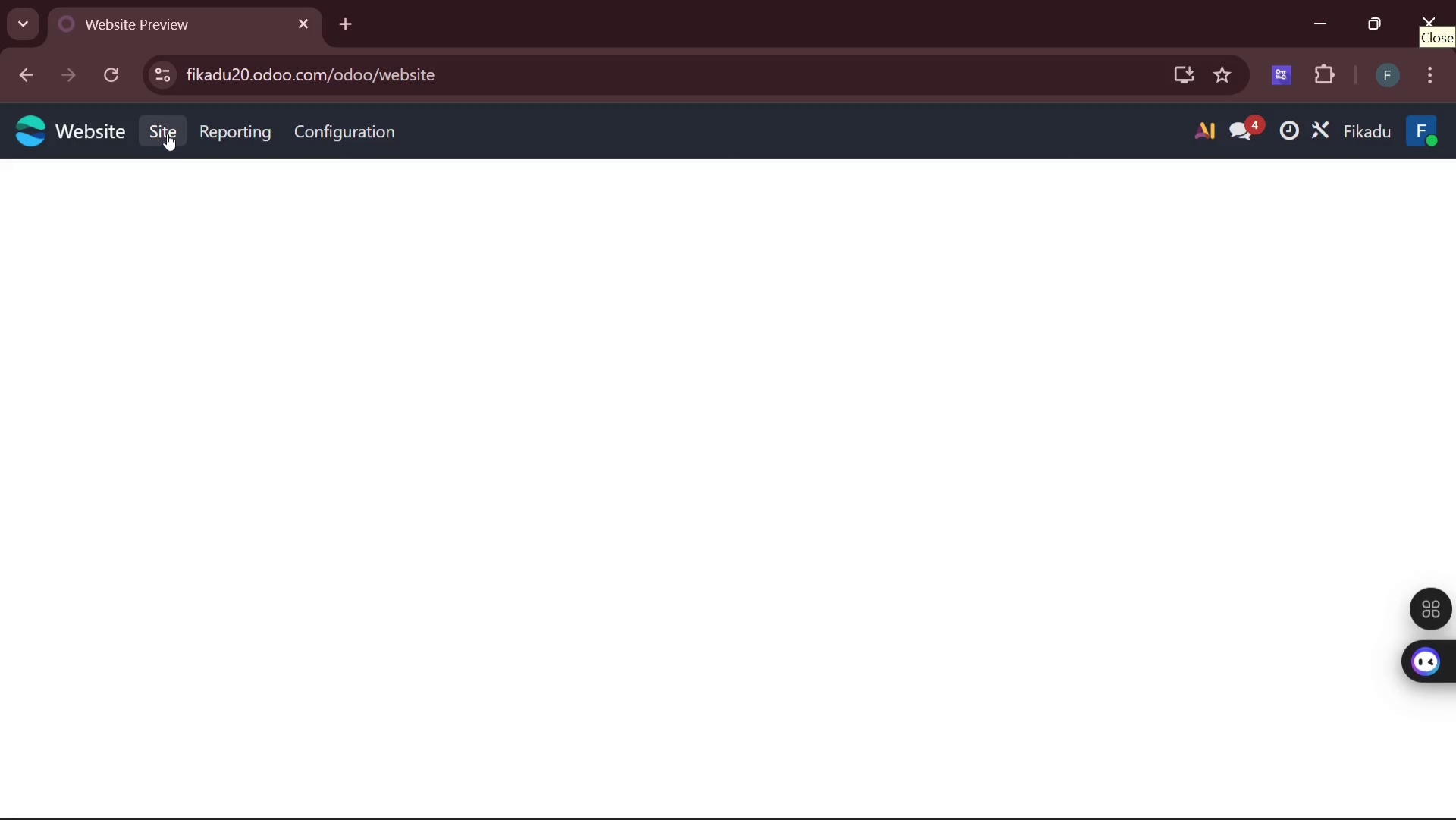 
left_click([165, 134])
 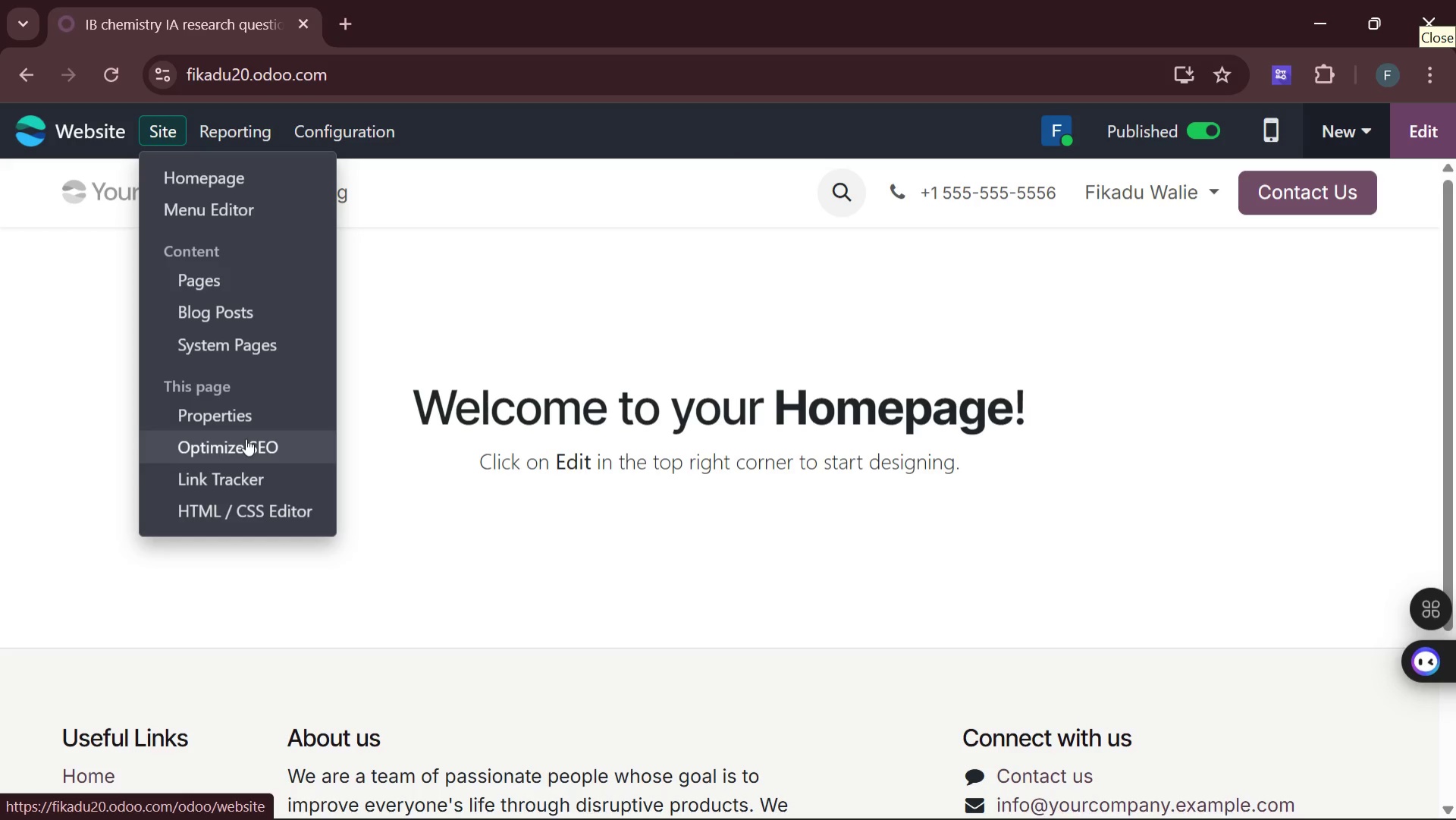 
wait(16.17)
 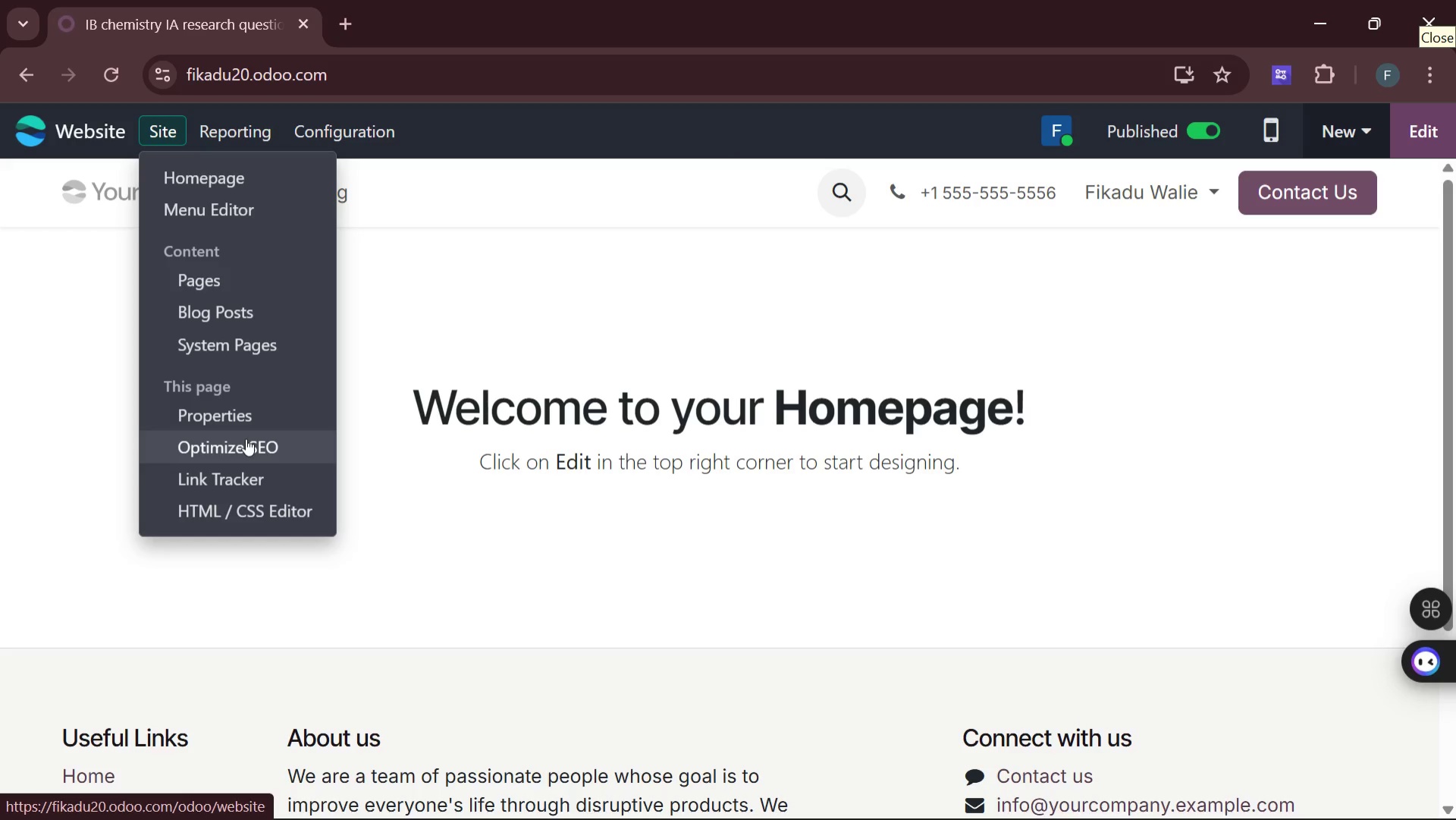 
left_click([212, 306])
 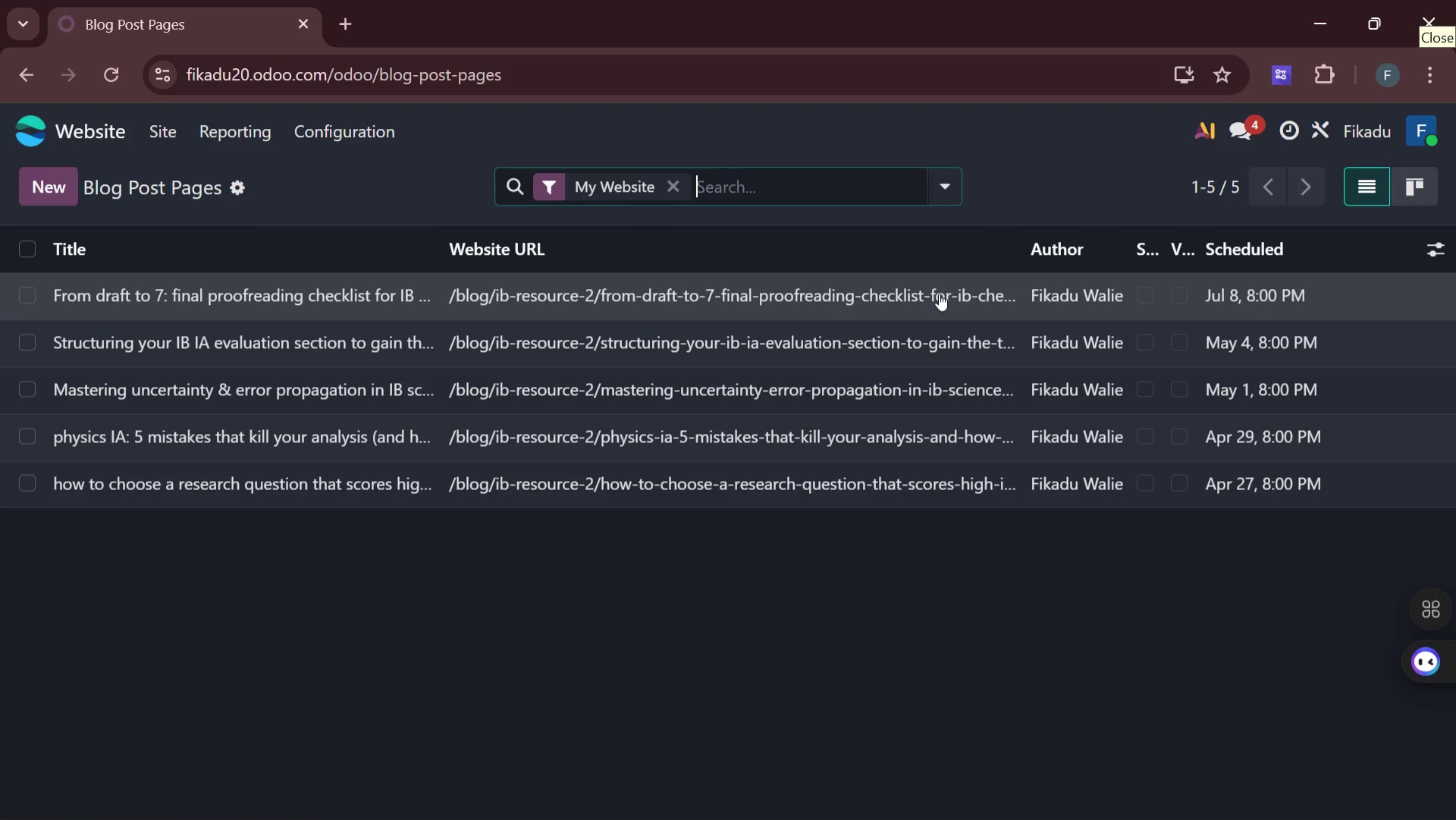 
double_click([937, 295])
 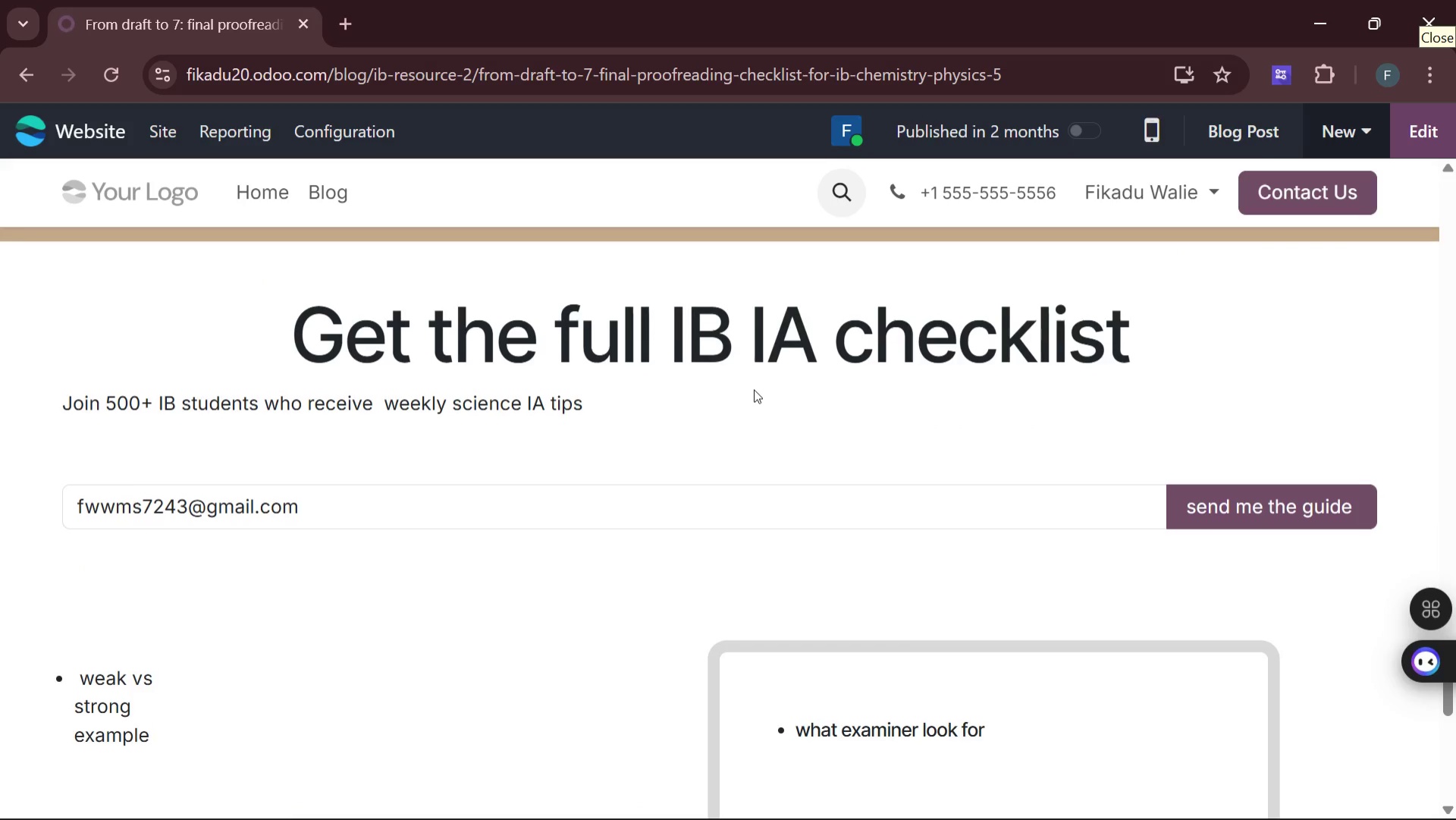 
wait(22.48)
 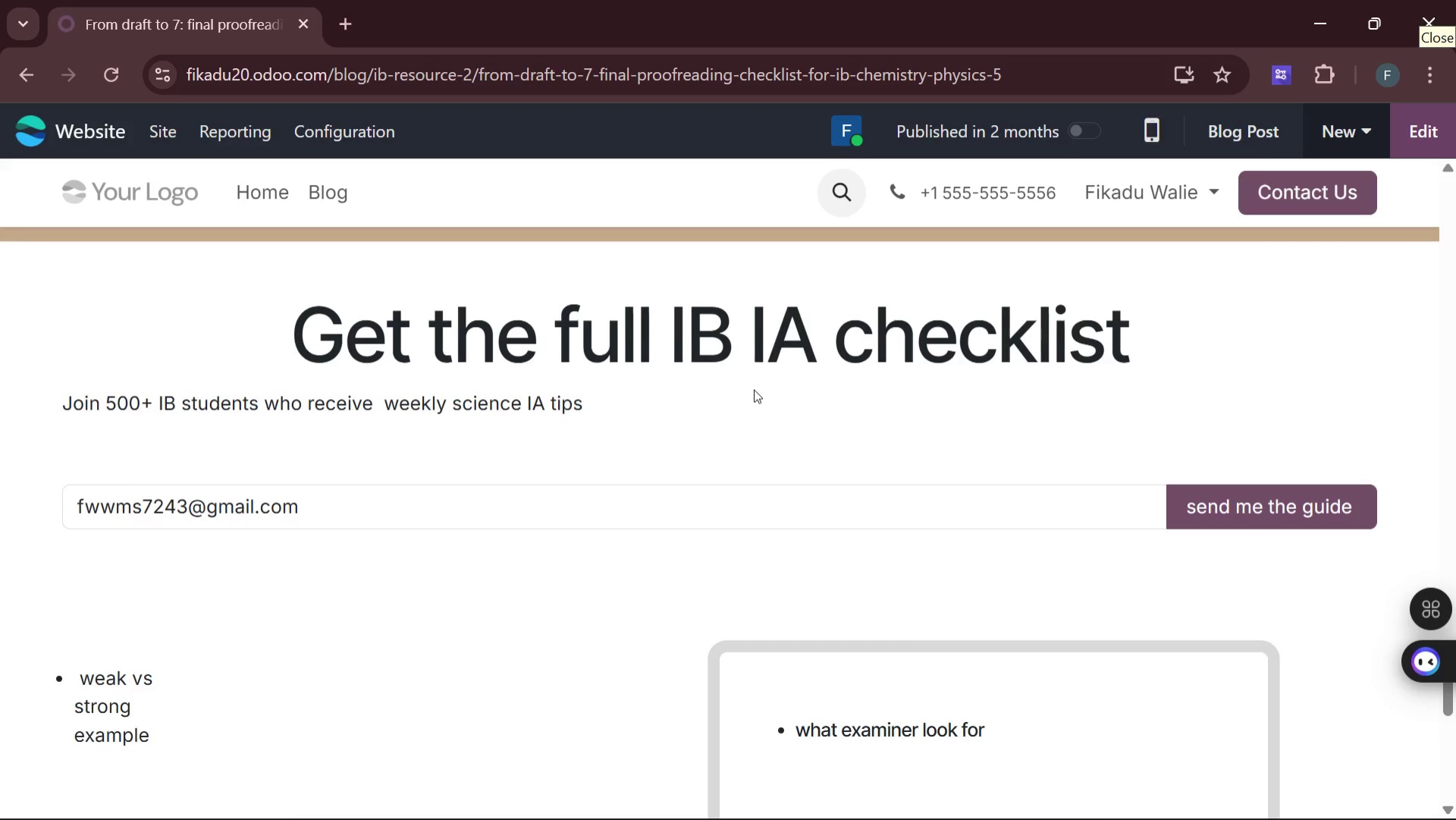 
left_click([710, 417])
 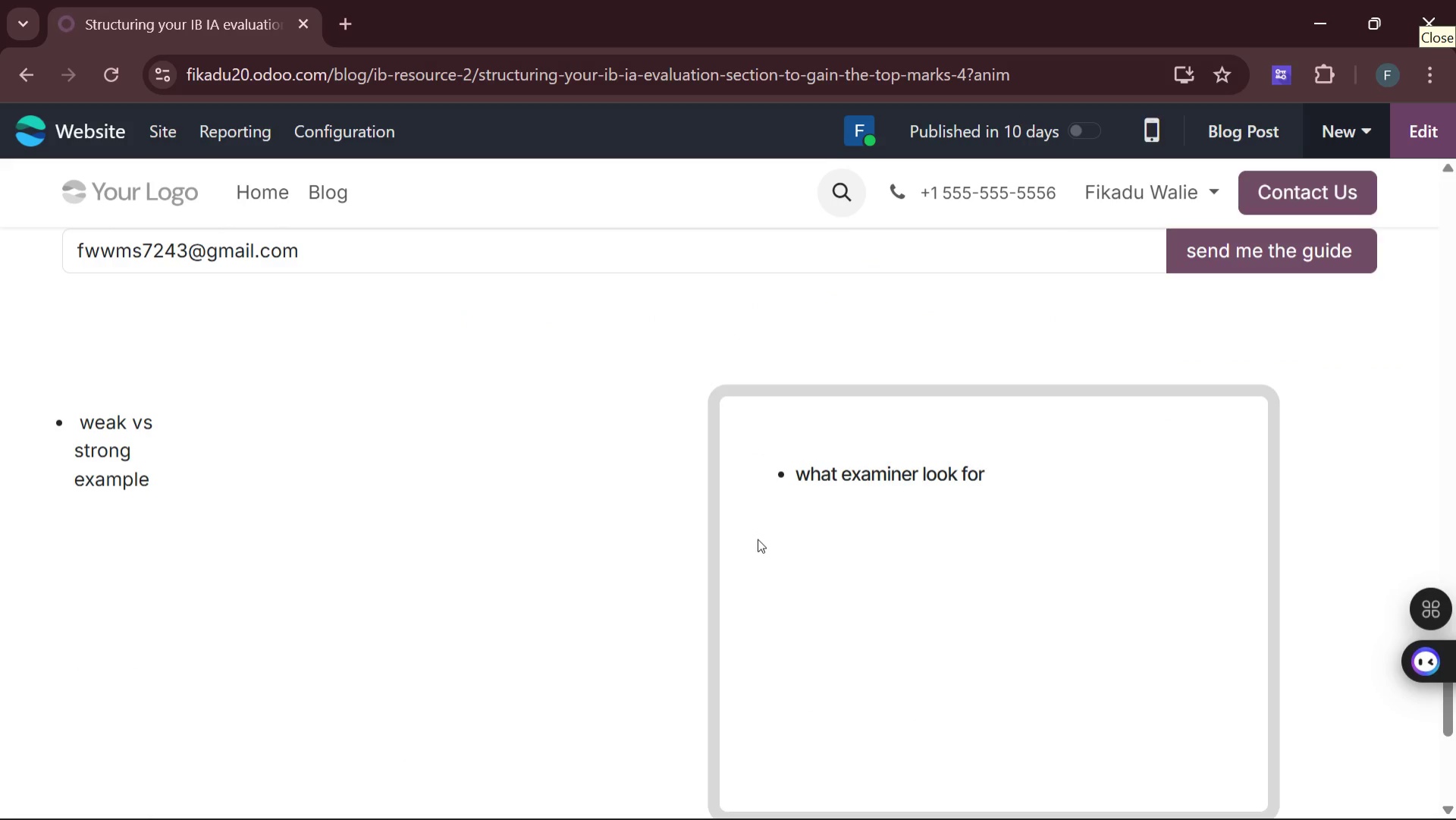 
wait(64.2)
 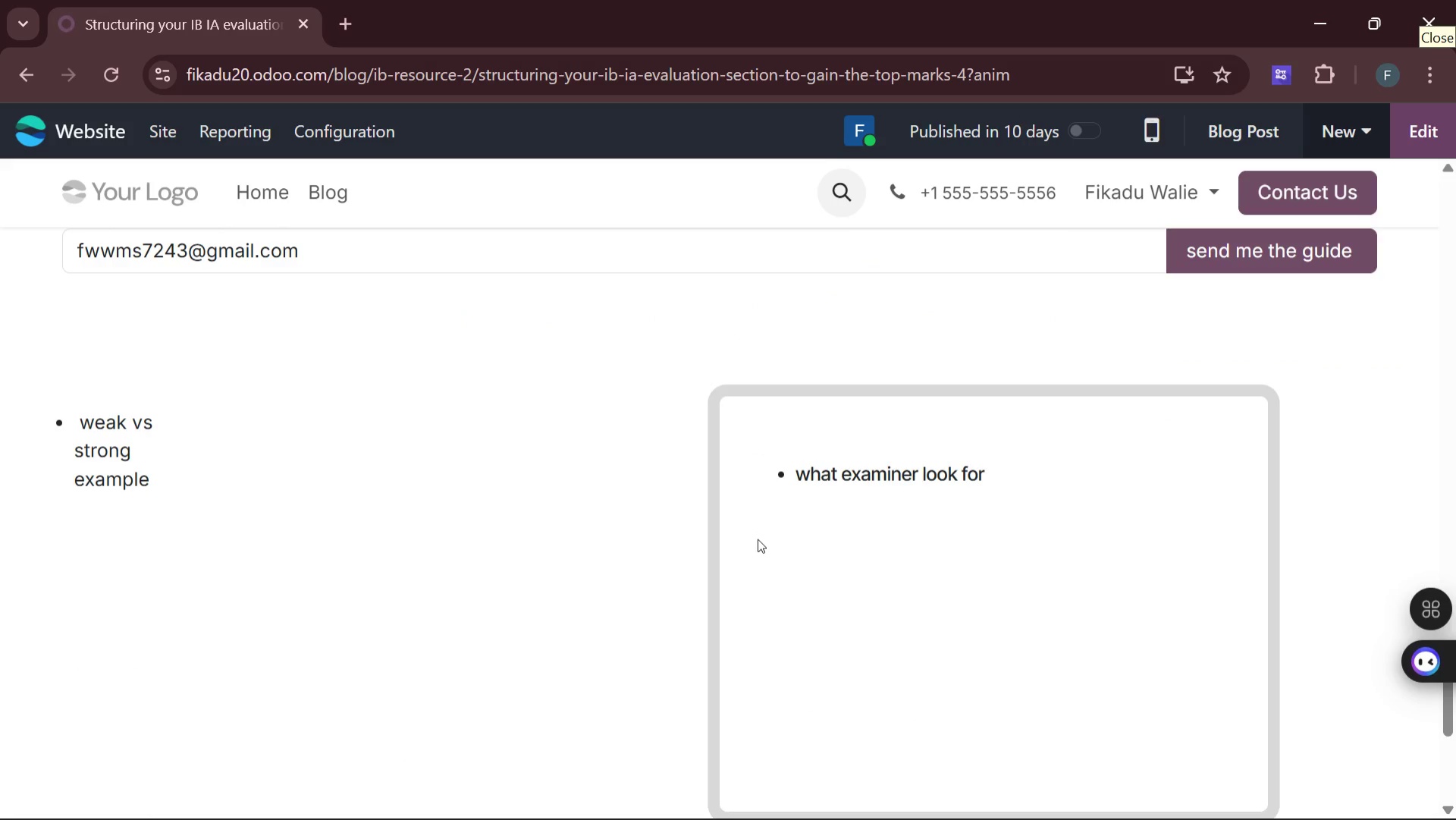 
left_click([1040, 757])